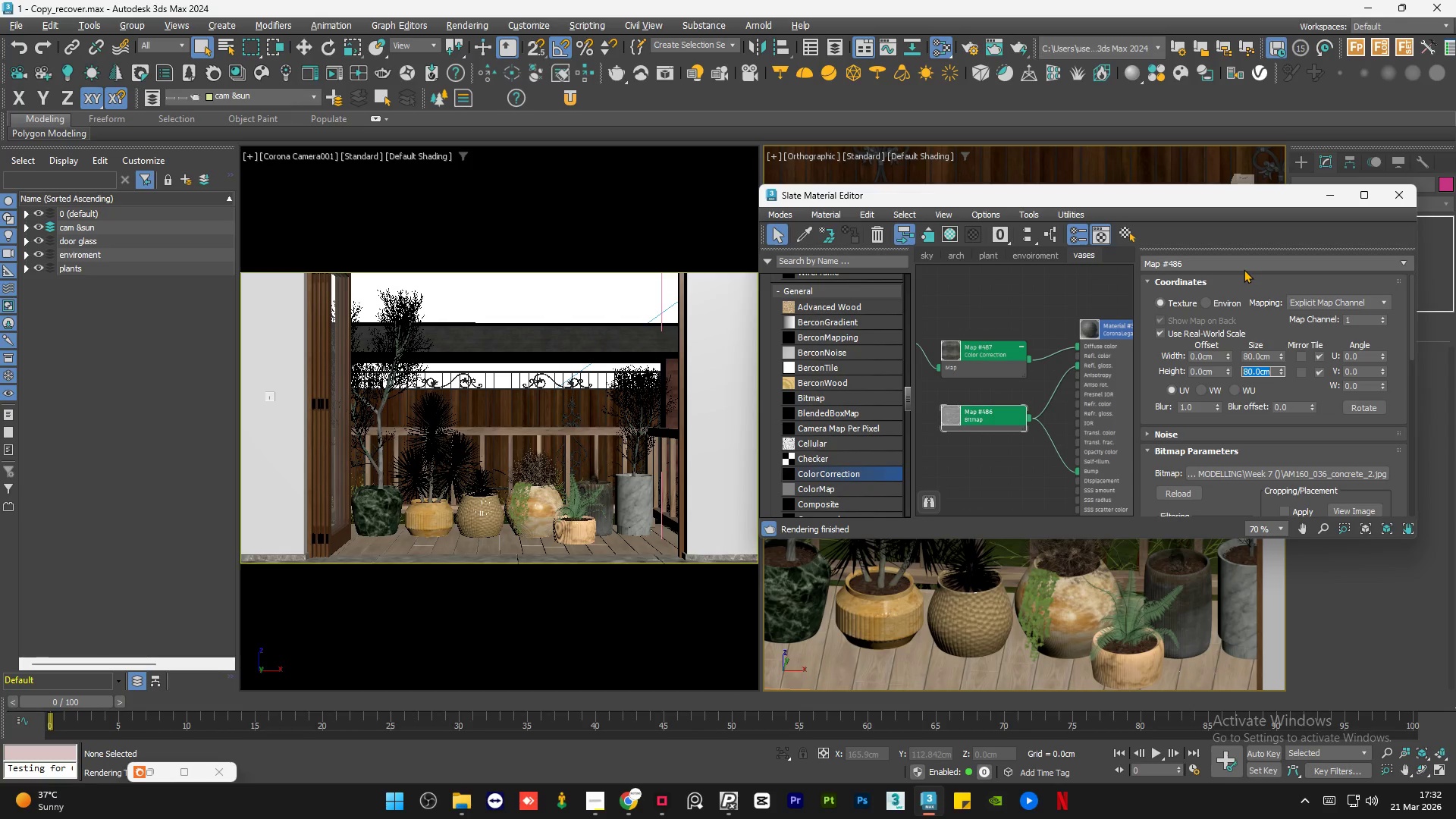 
wait(19.47)
 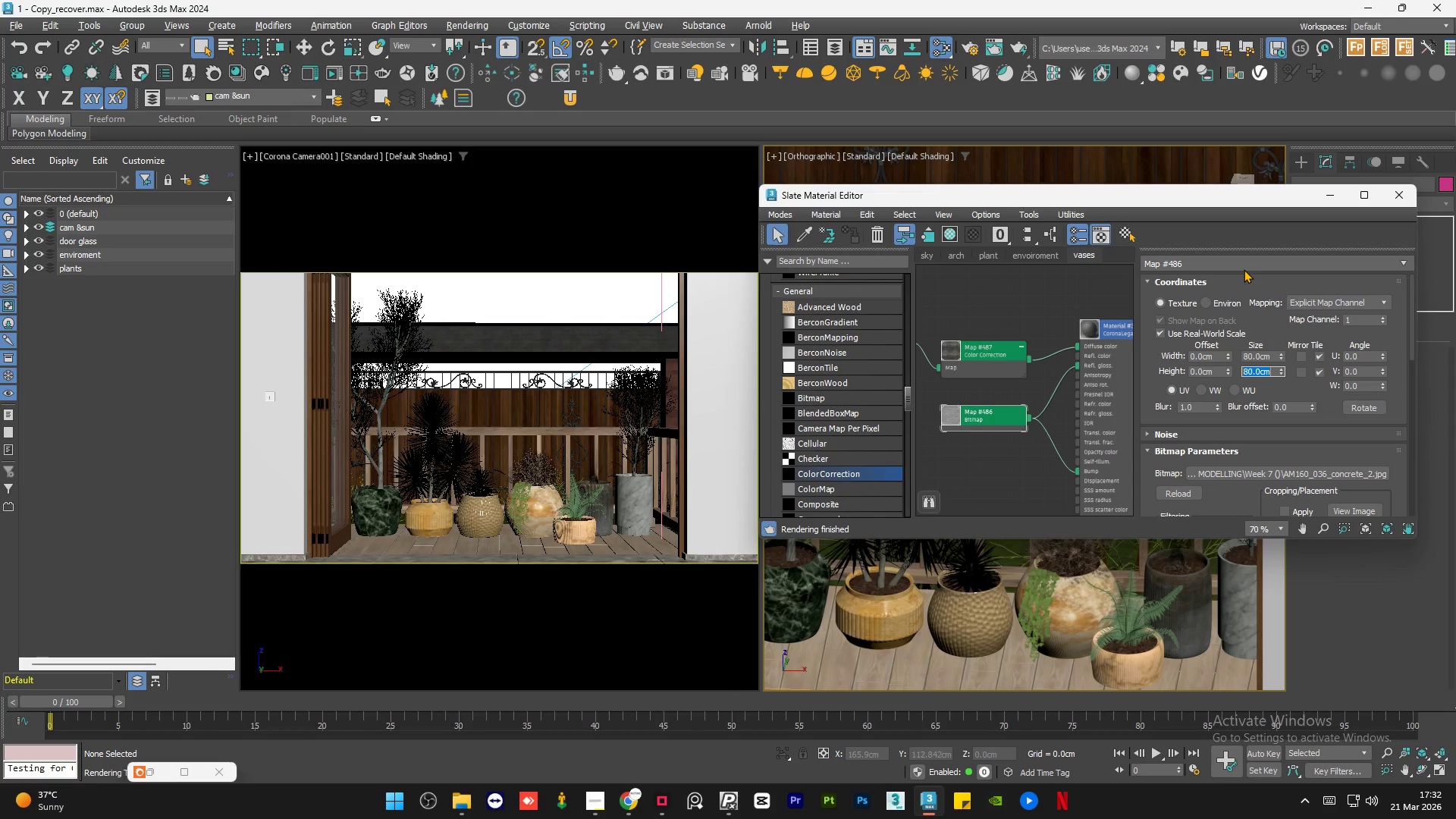 
scroll: coordinate [1037, 350], scroll_direction: down, amount: 2.0
 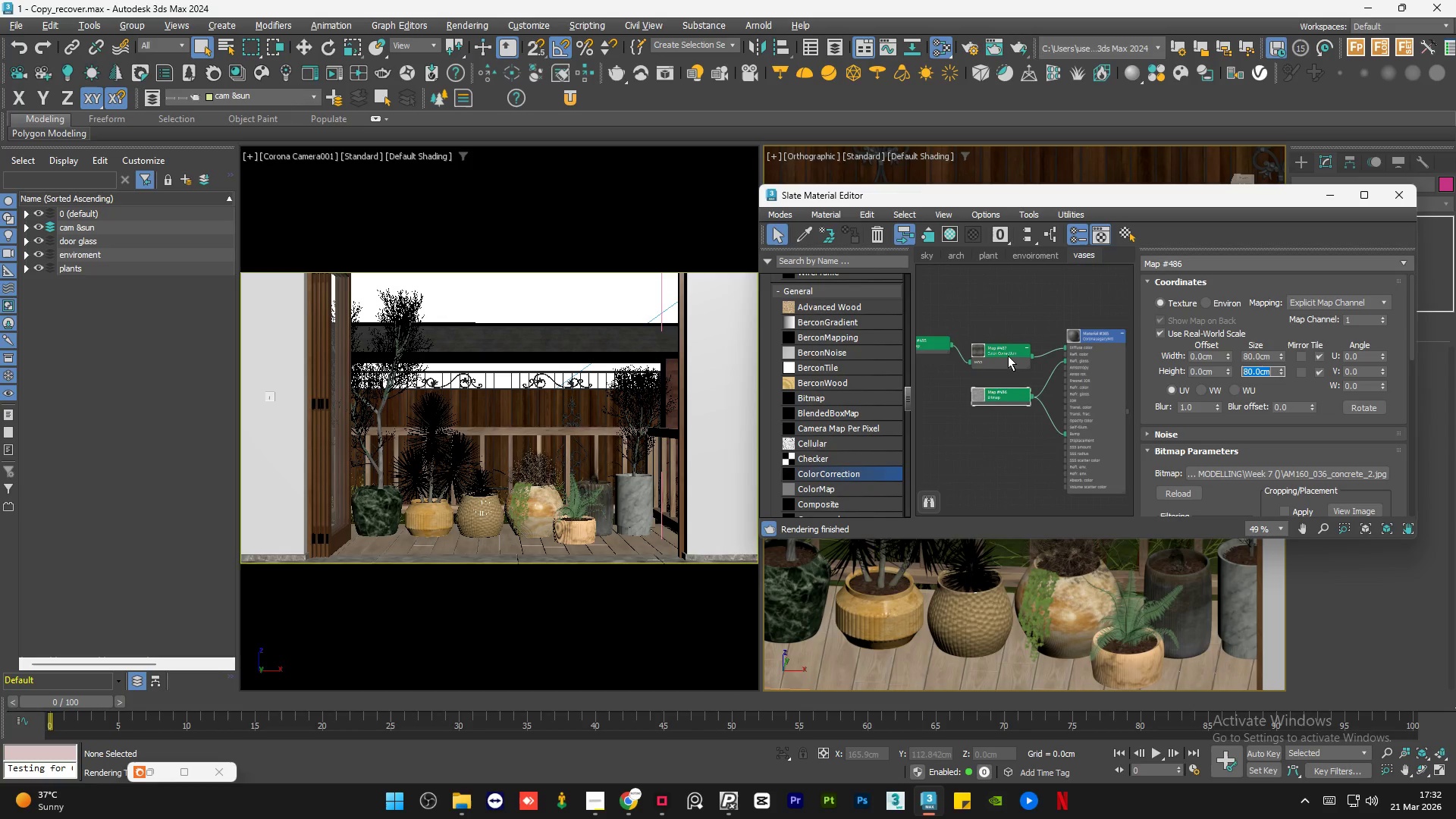 
left_click_drag(start_coordinate=[1008, 356], to_coordinate=[1009, 348])
 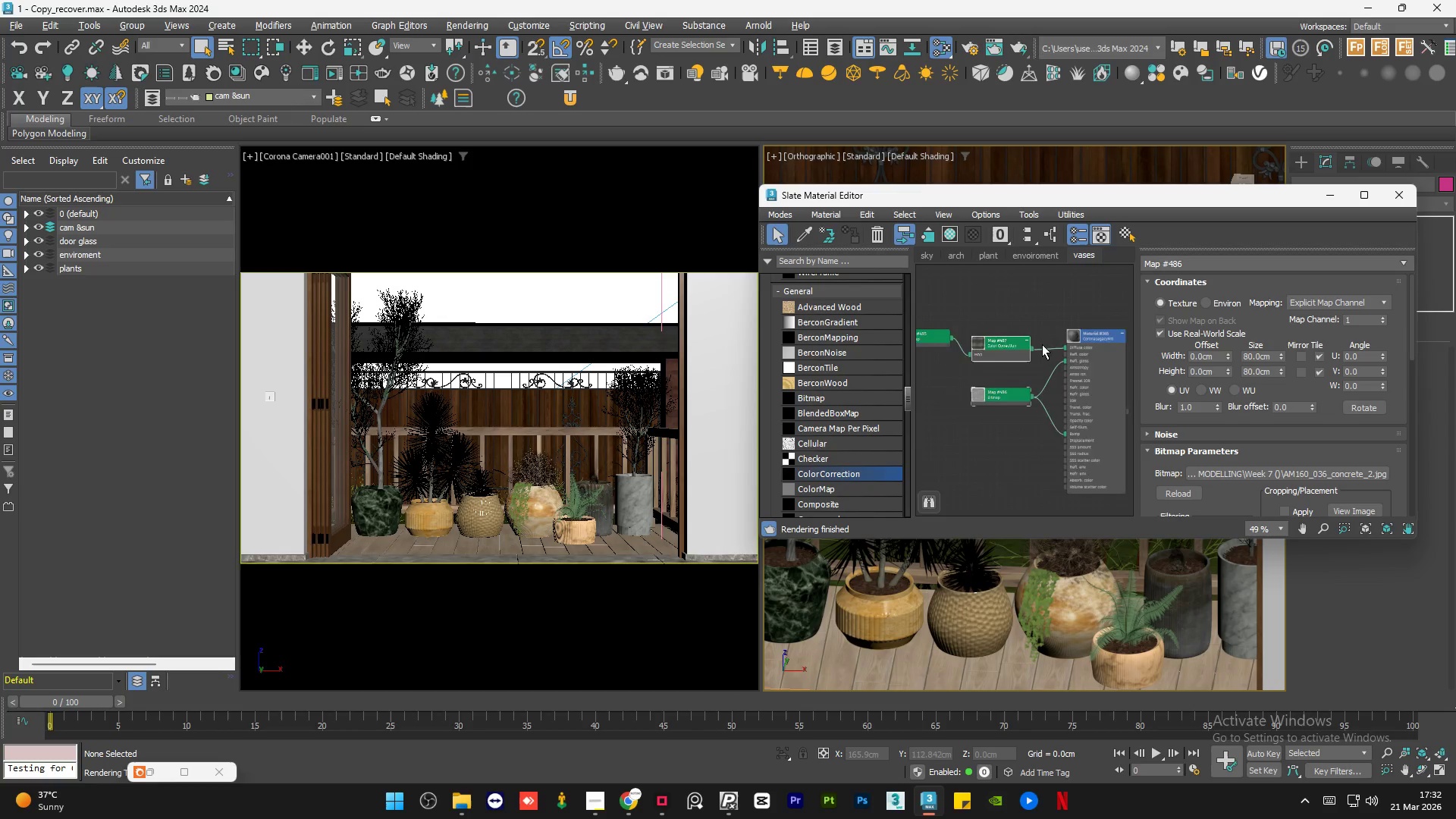 
scroll: coordinate [1042, 344], scroll_direction: down, amount: 1.0
 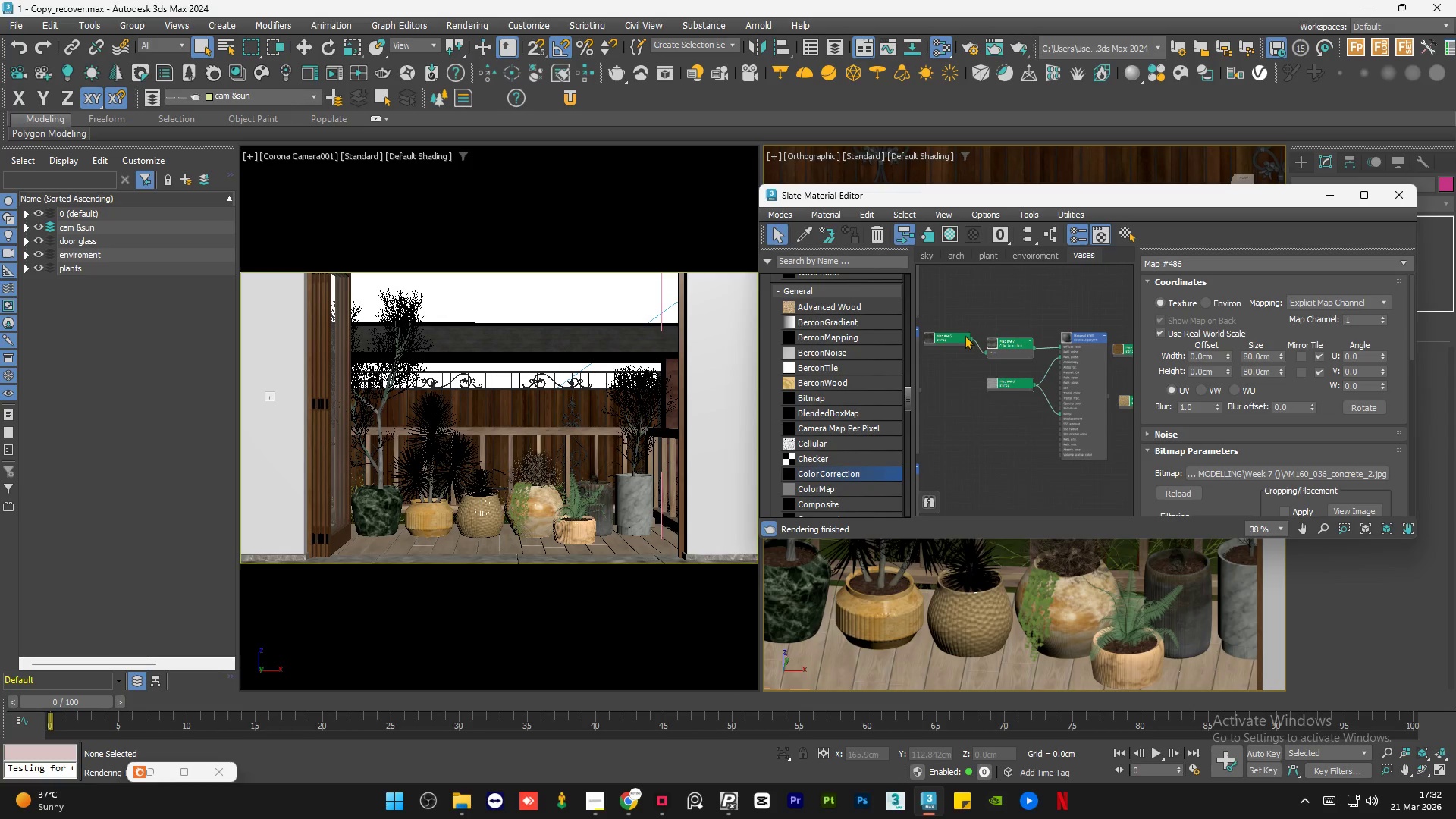 
left_click_drag(start_coordinate=[965, 335], to_coordinate=[963, 359])
 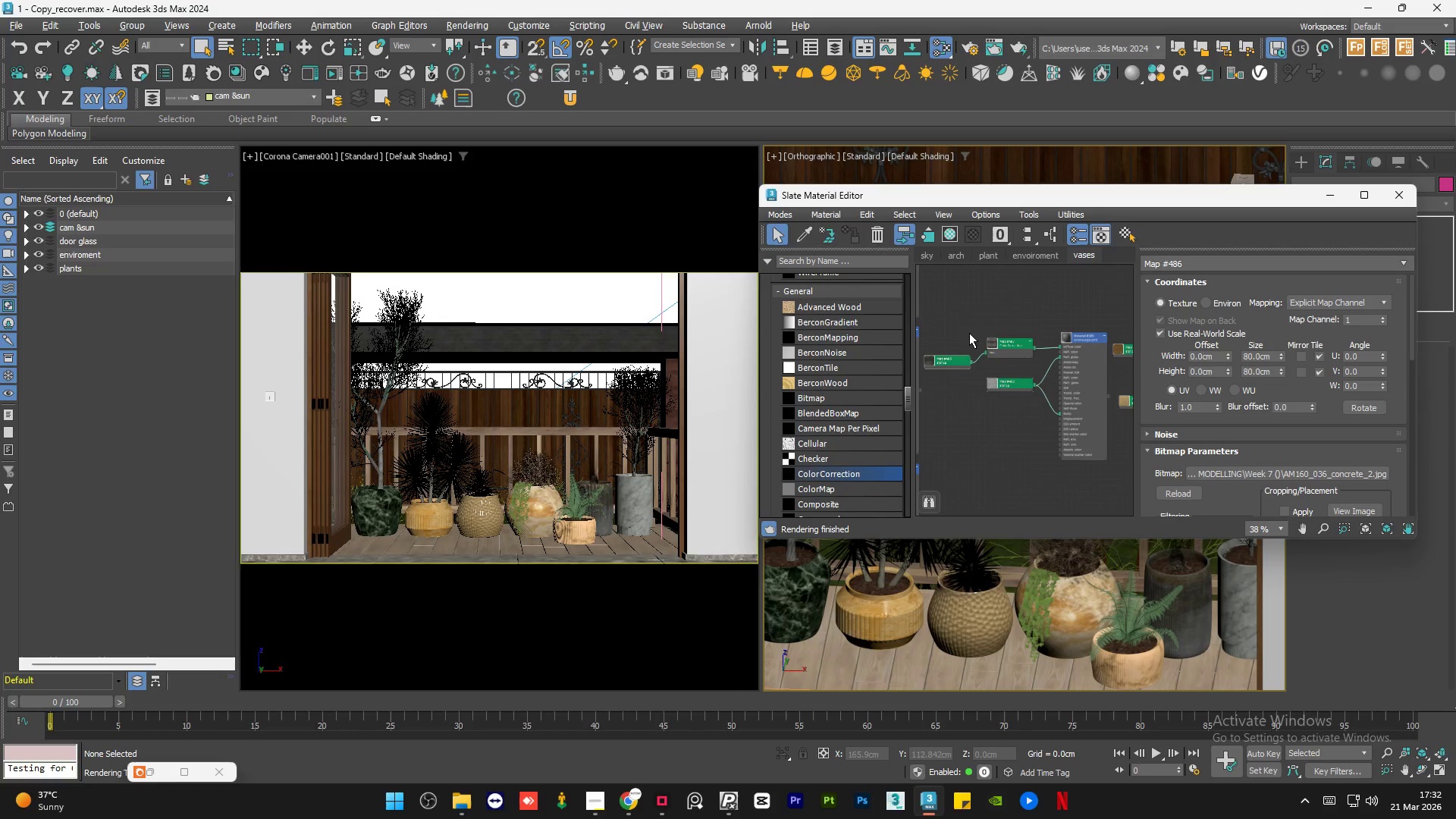 
left_click([969, 333])
 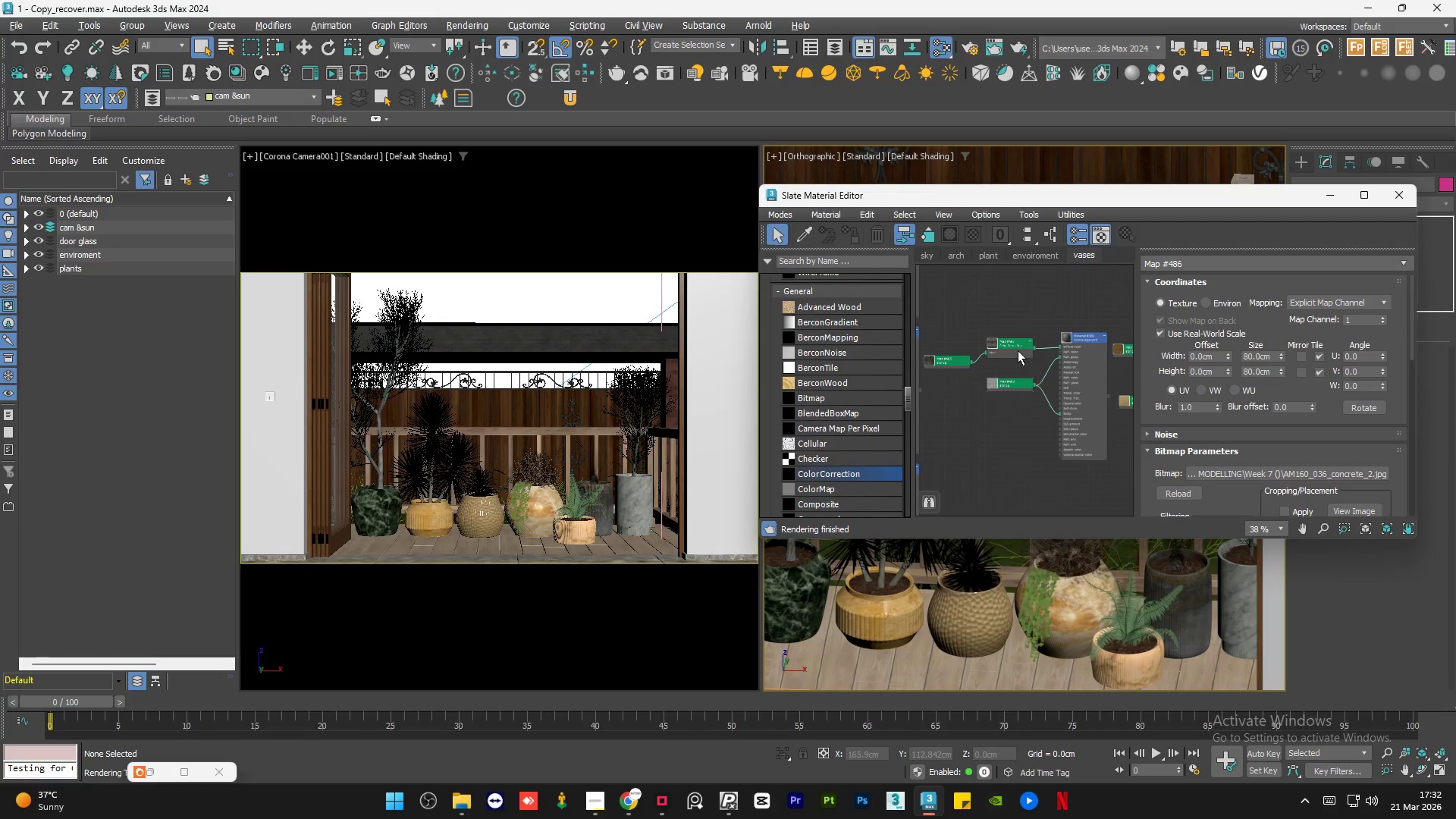 
left_click_drag(start_coordinate=[1017, 350], to_coordinate=[1017, 346])
 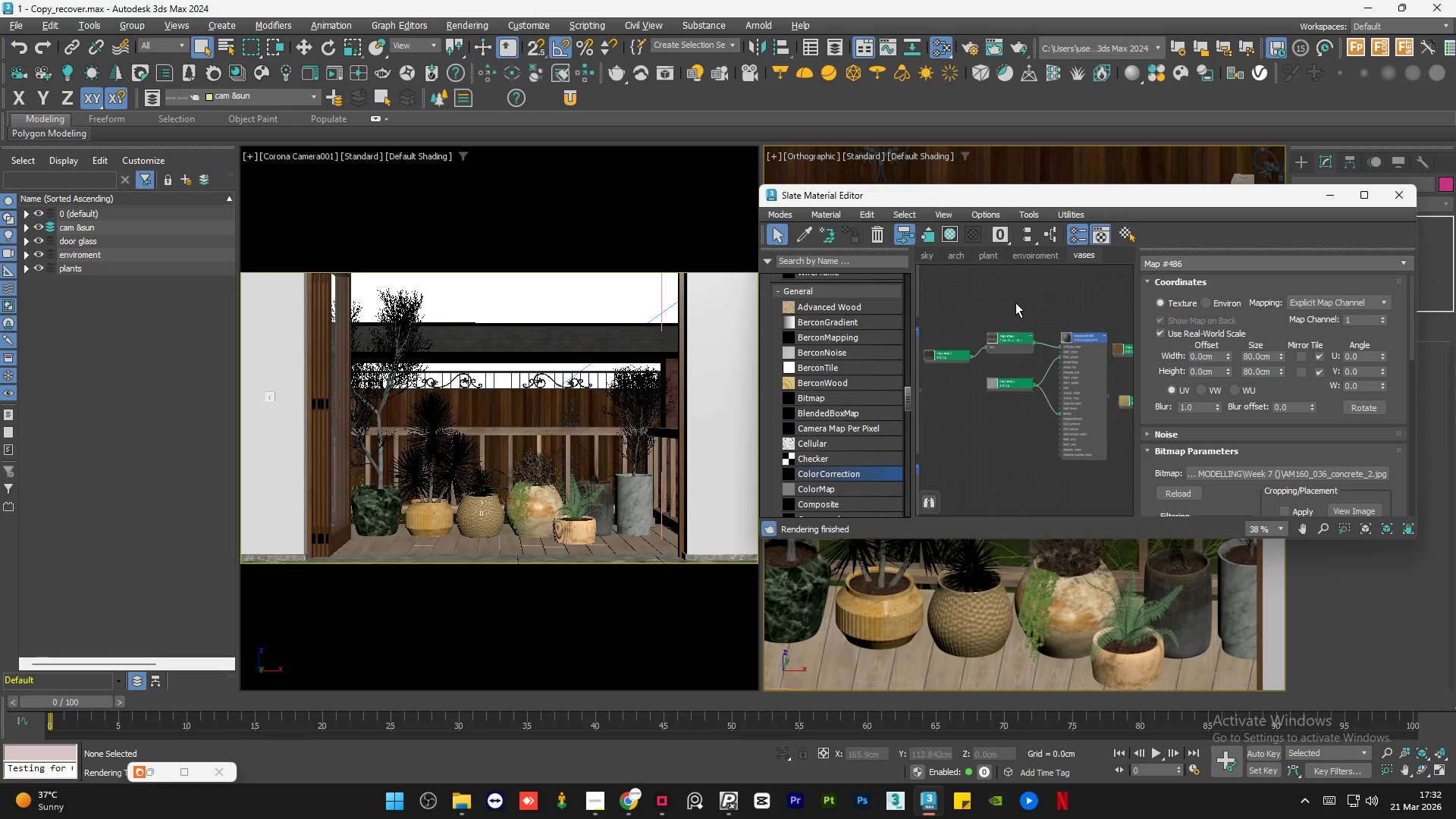 
left_click([1015, 303])
 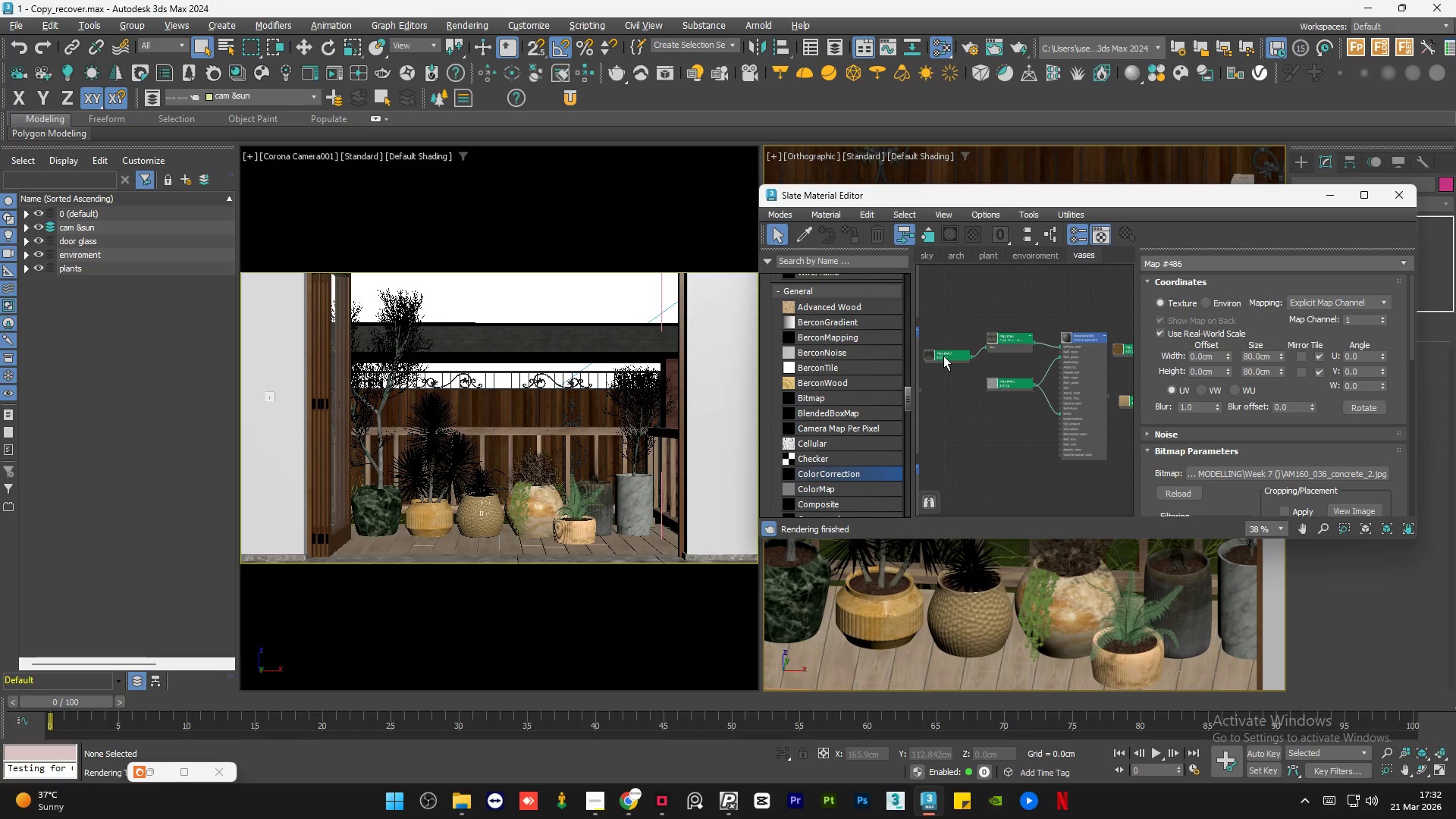 
left_click_drag(start_coordinate=[943, 356], to_coordinate=[945, 360])
 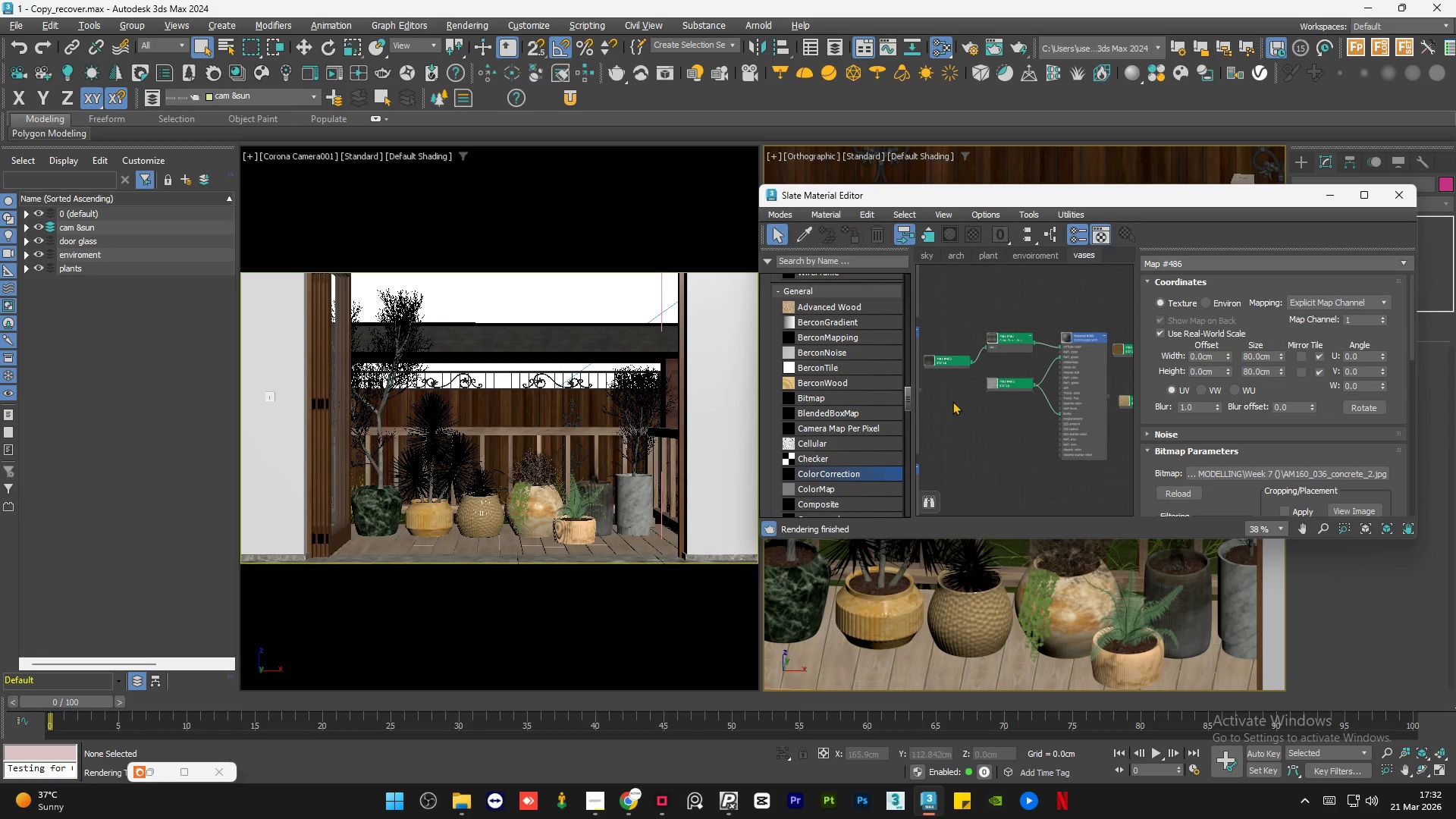 
double_click([952, 401])
 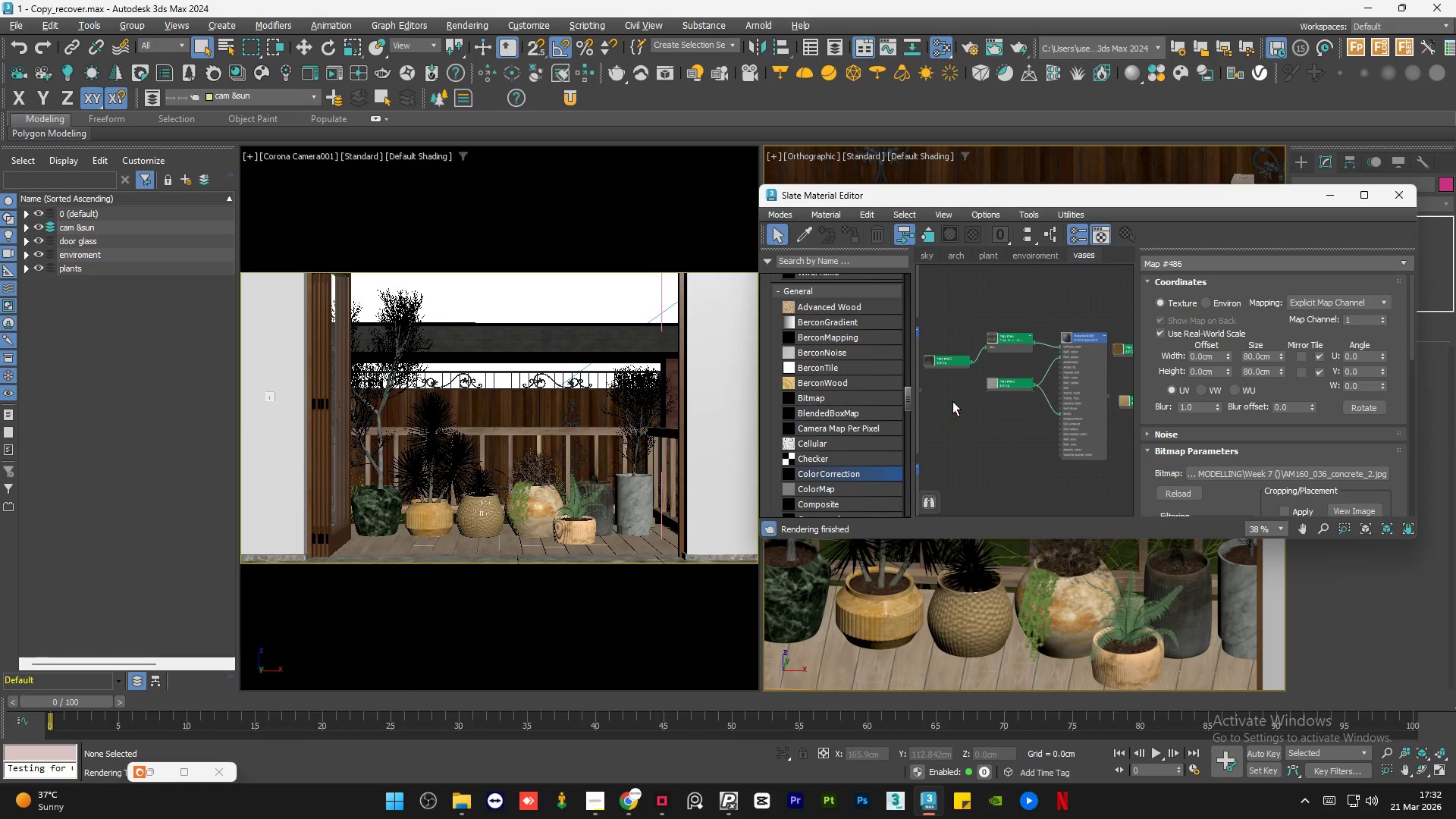 
triple_click([952, 401])
 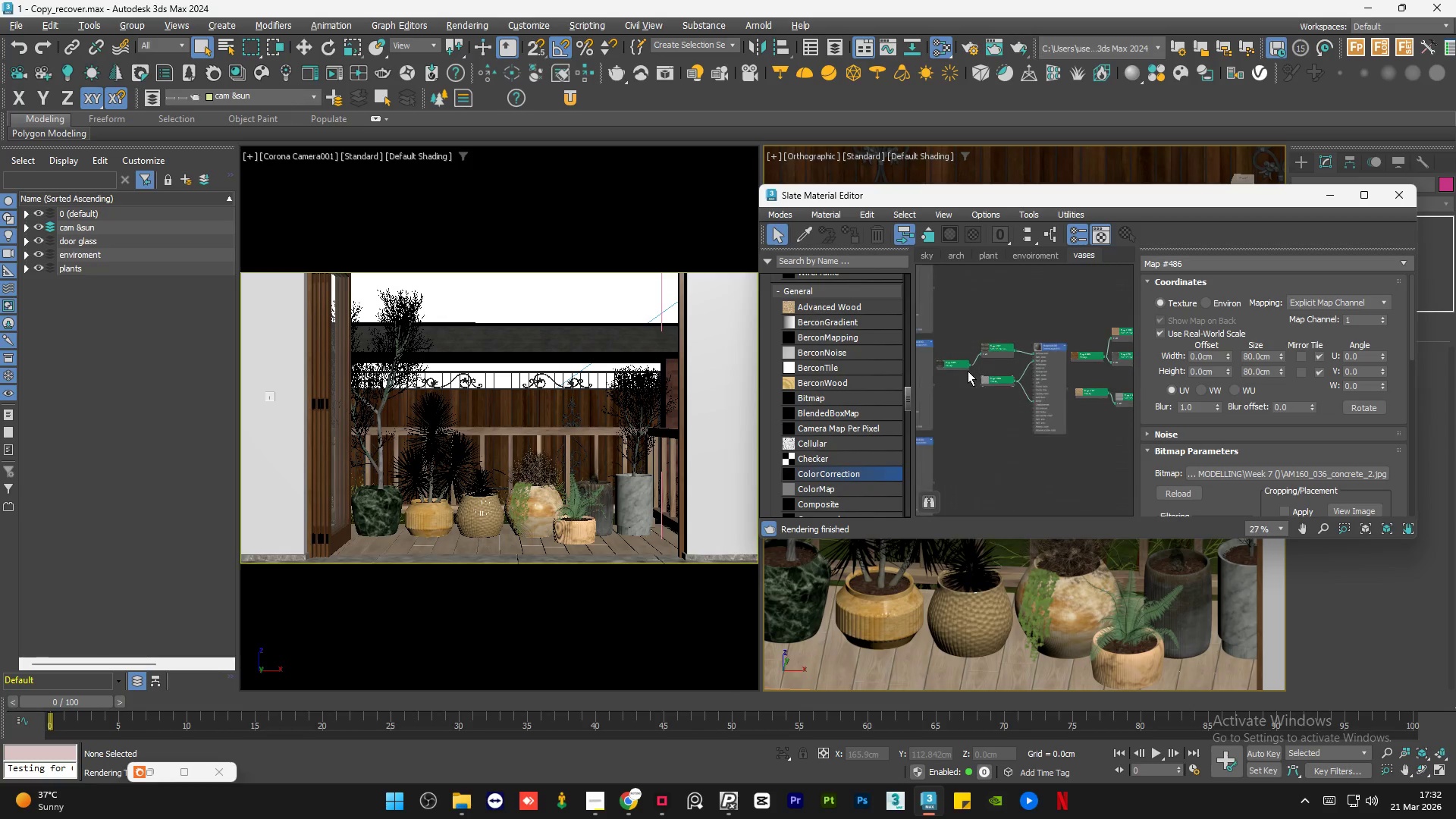 
scroll: coordinate [968, 371], scroll_direction: down, amount: 1.0
 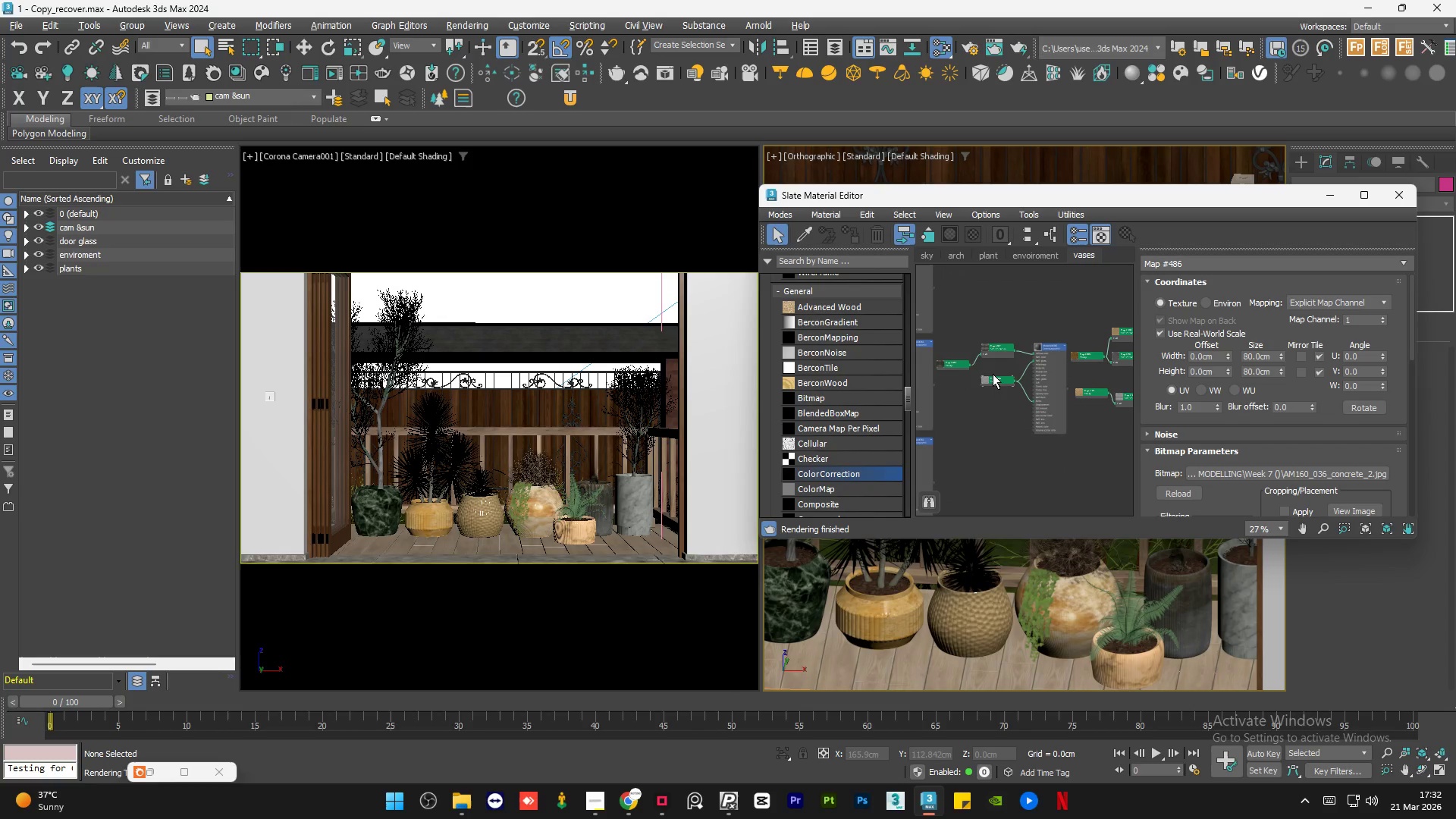 
left_click([990, 320])
 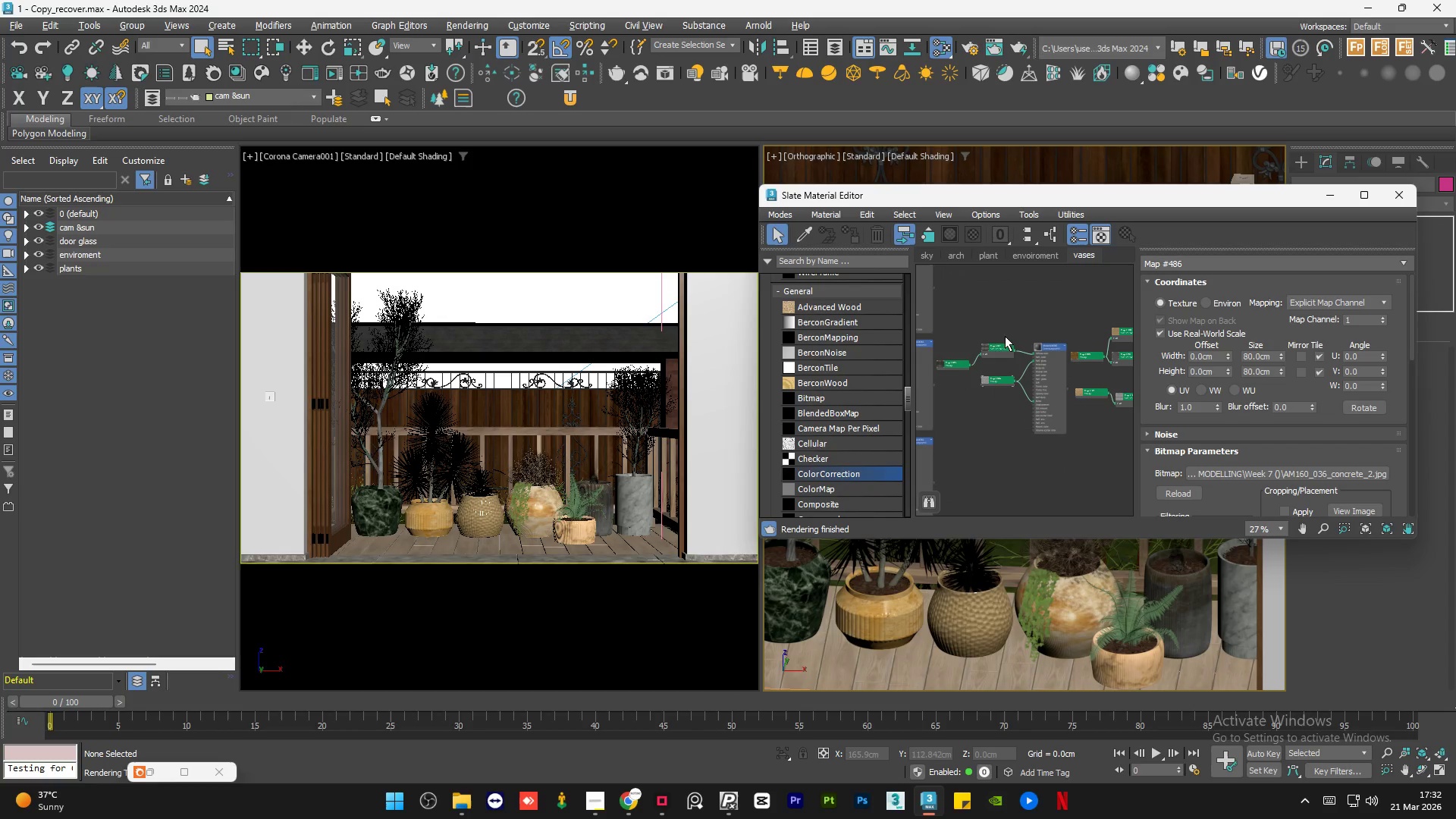 
scroll: coordinate [1005, 346], scroll_direction: up, amount: 4.0
 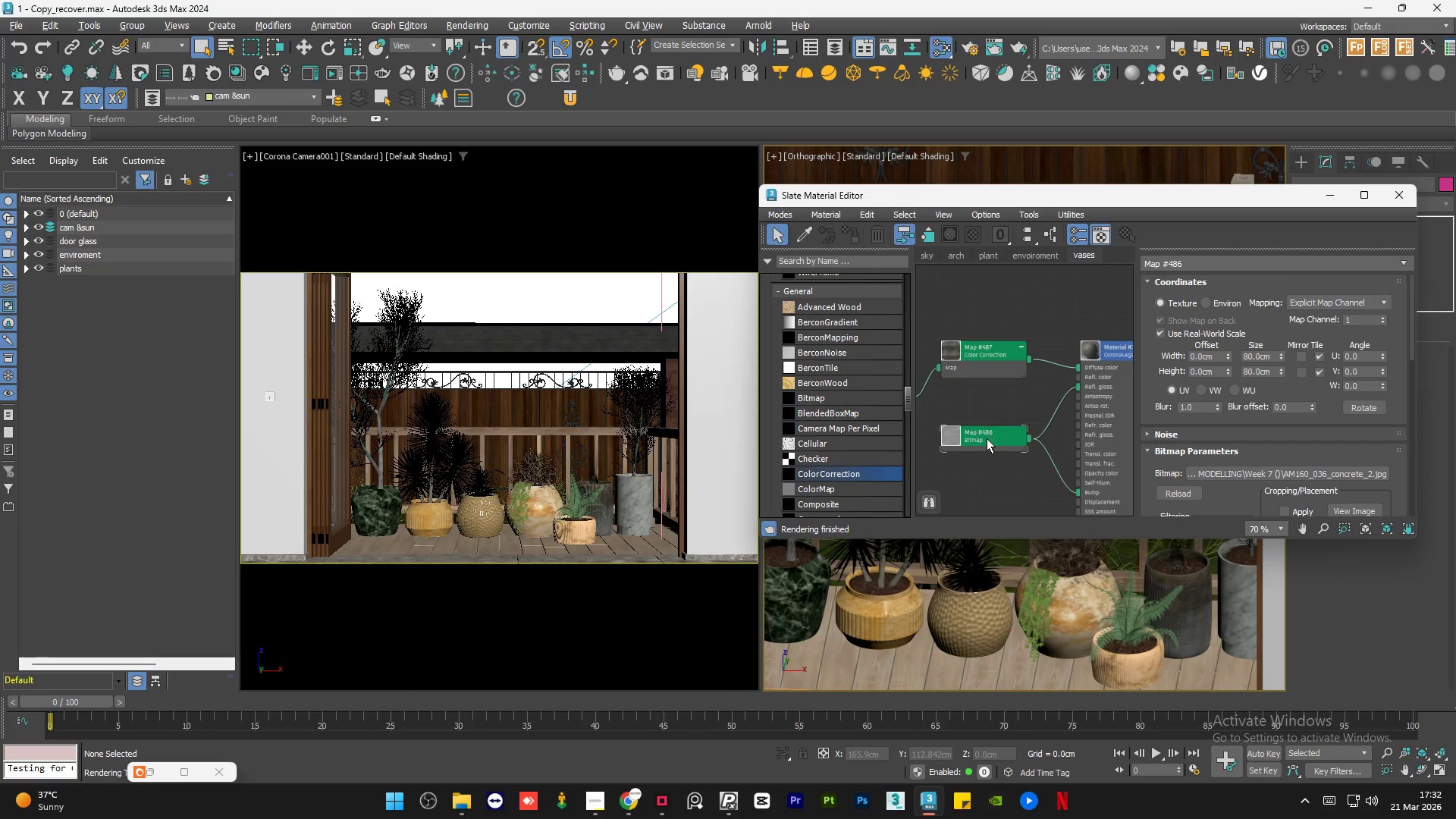 
left_click_drag(start_coordinate=[986, 440], to_coordinate=[987, 430])
 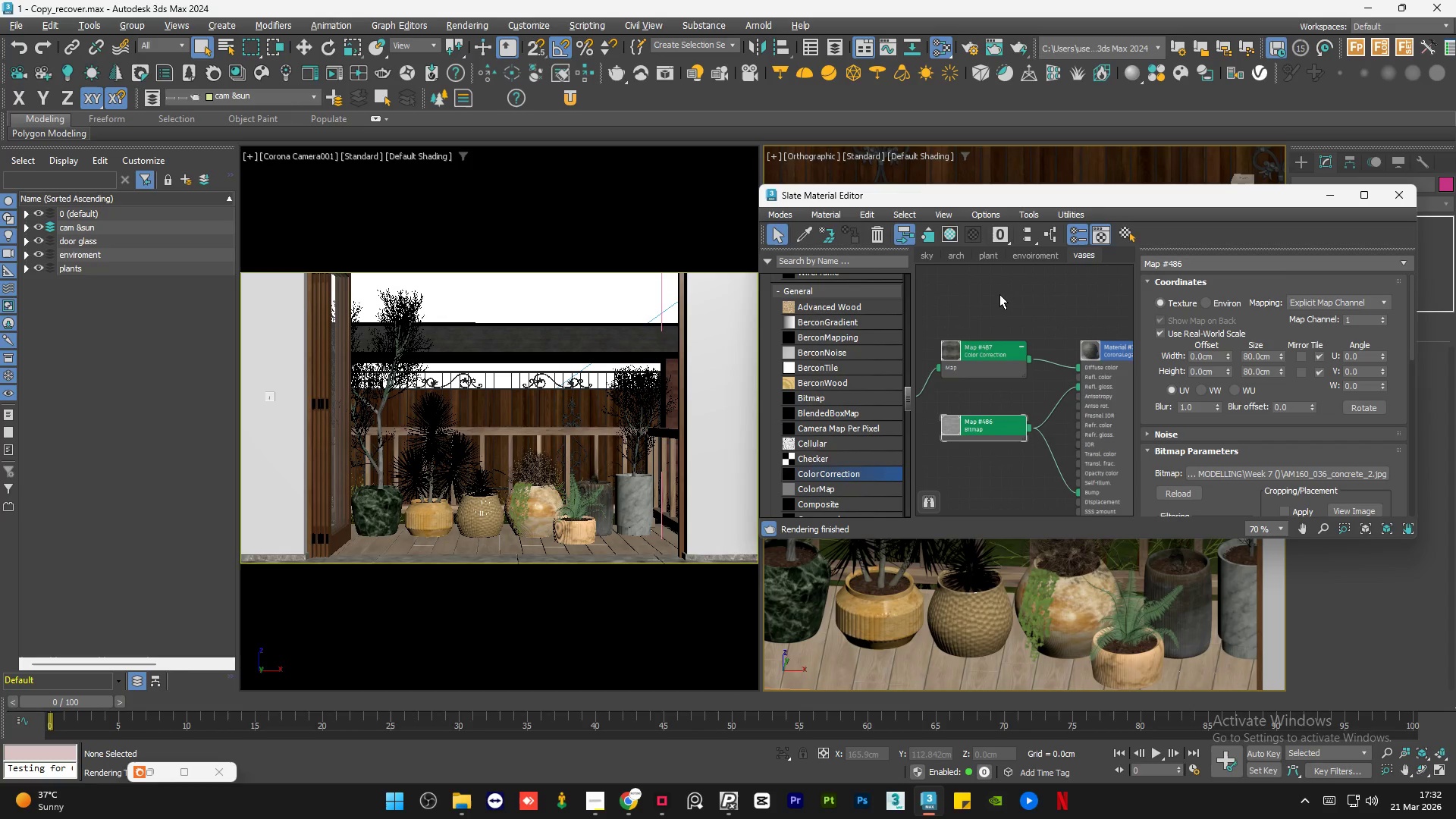 
left_click([999, 294])
 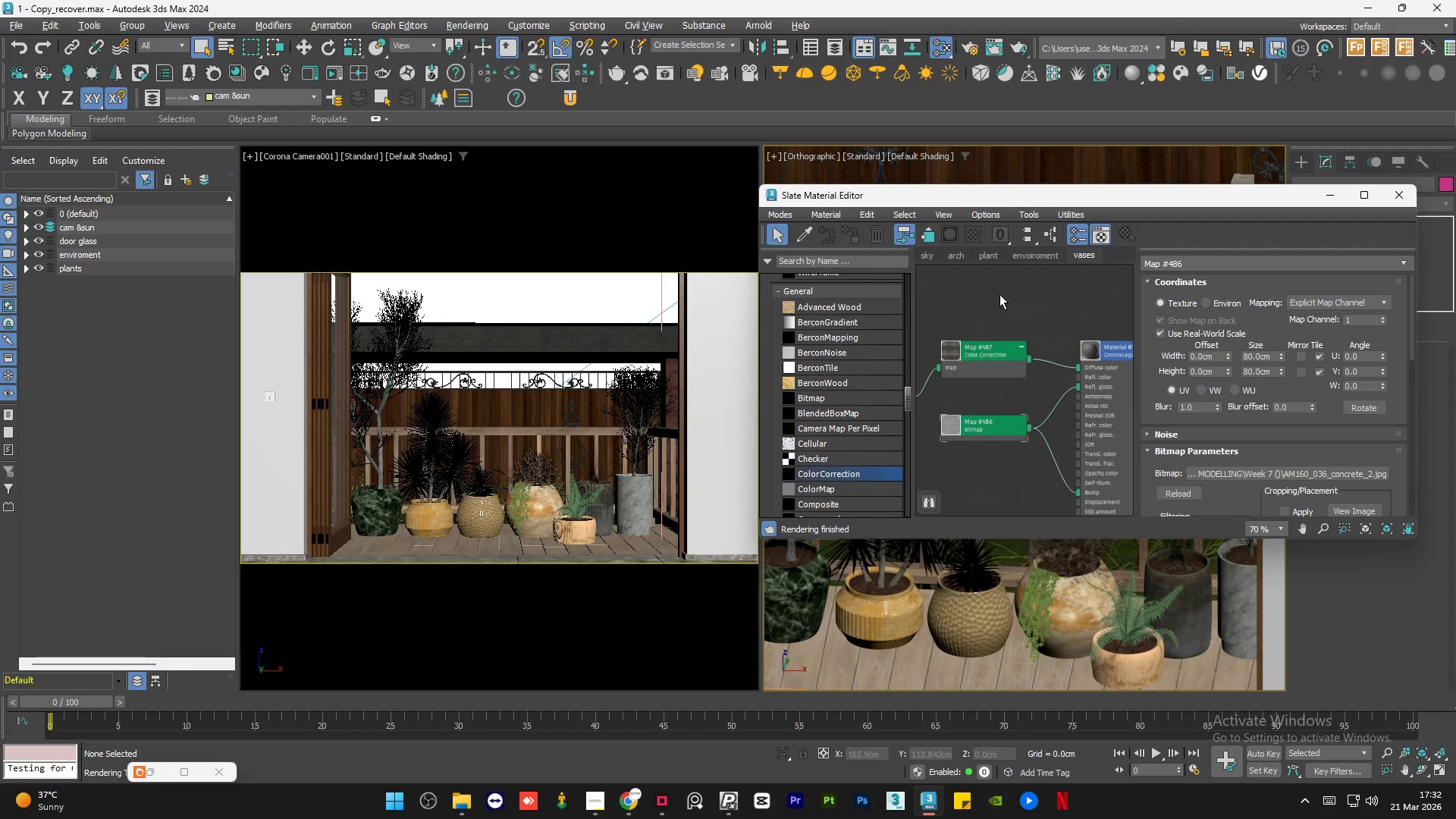 
scroll: coordinate [1022, 350], scroll_direction: down, amount: 6.0
 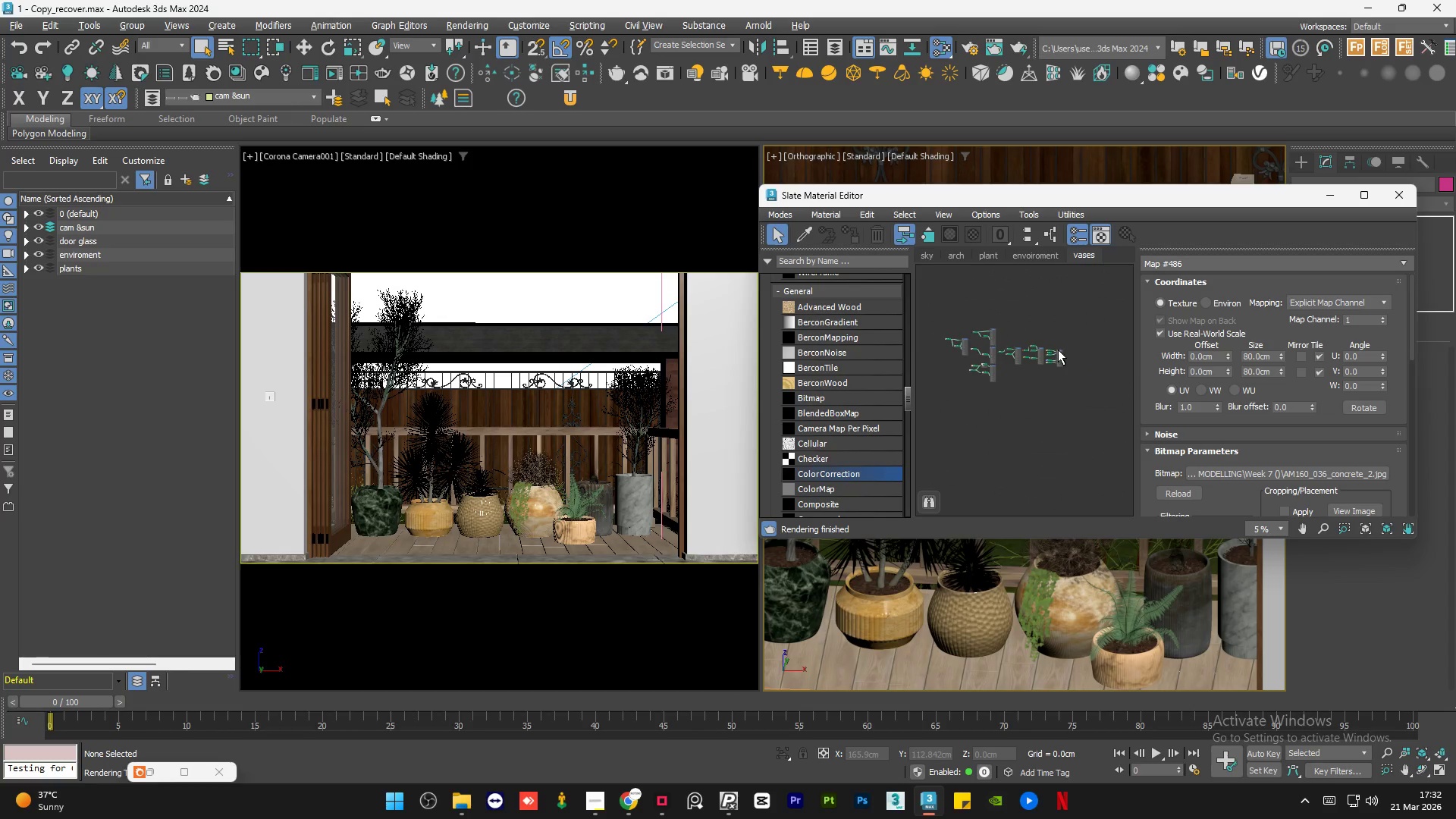 
scroll: coordinate [1054, 350], scroll_direction: up, amount: 5.0
 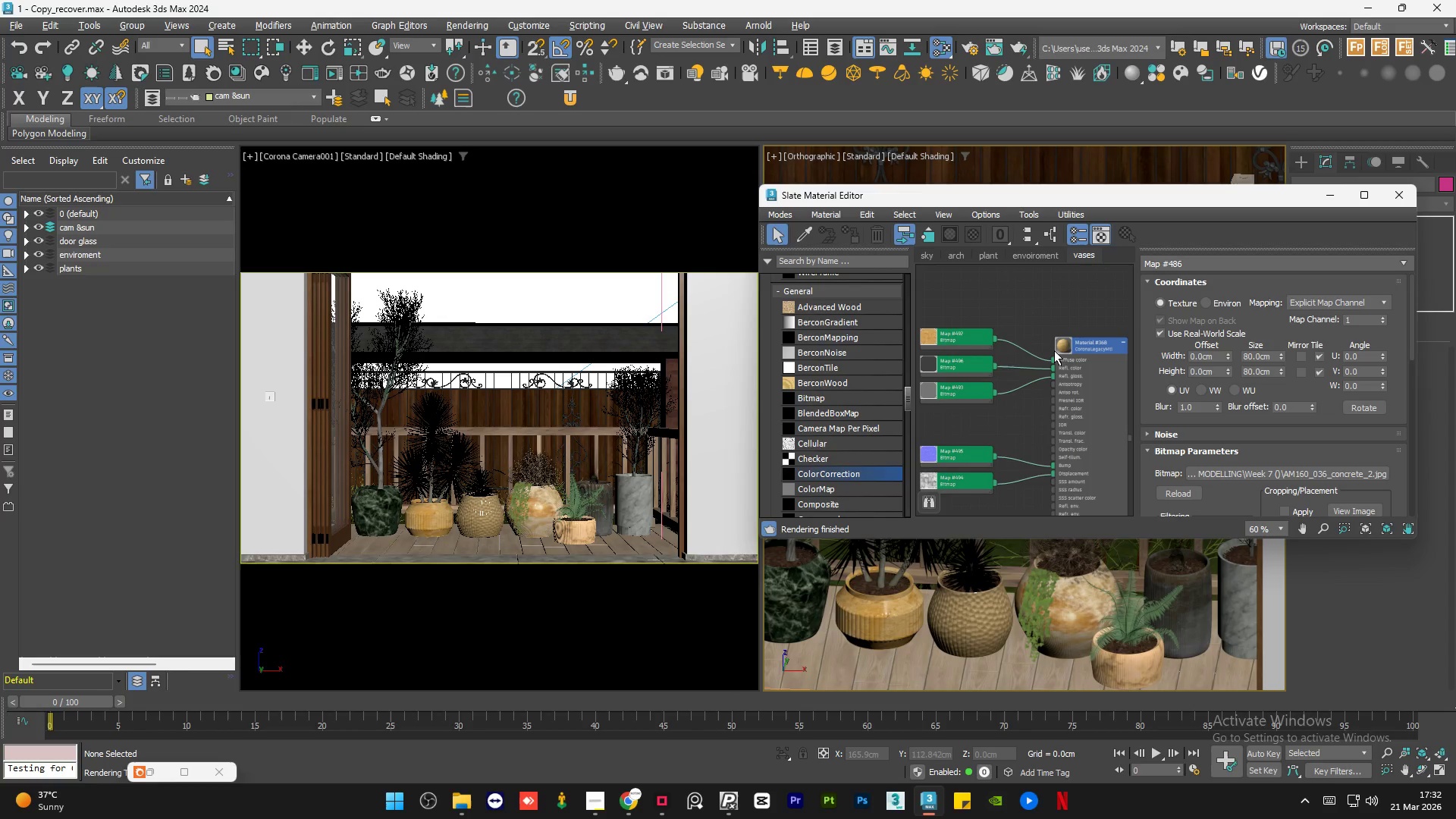 
scroll: coordinate [1091, 363], scroll_direction: down, amount: 4.0
 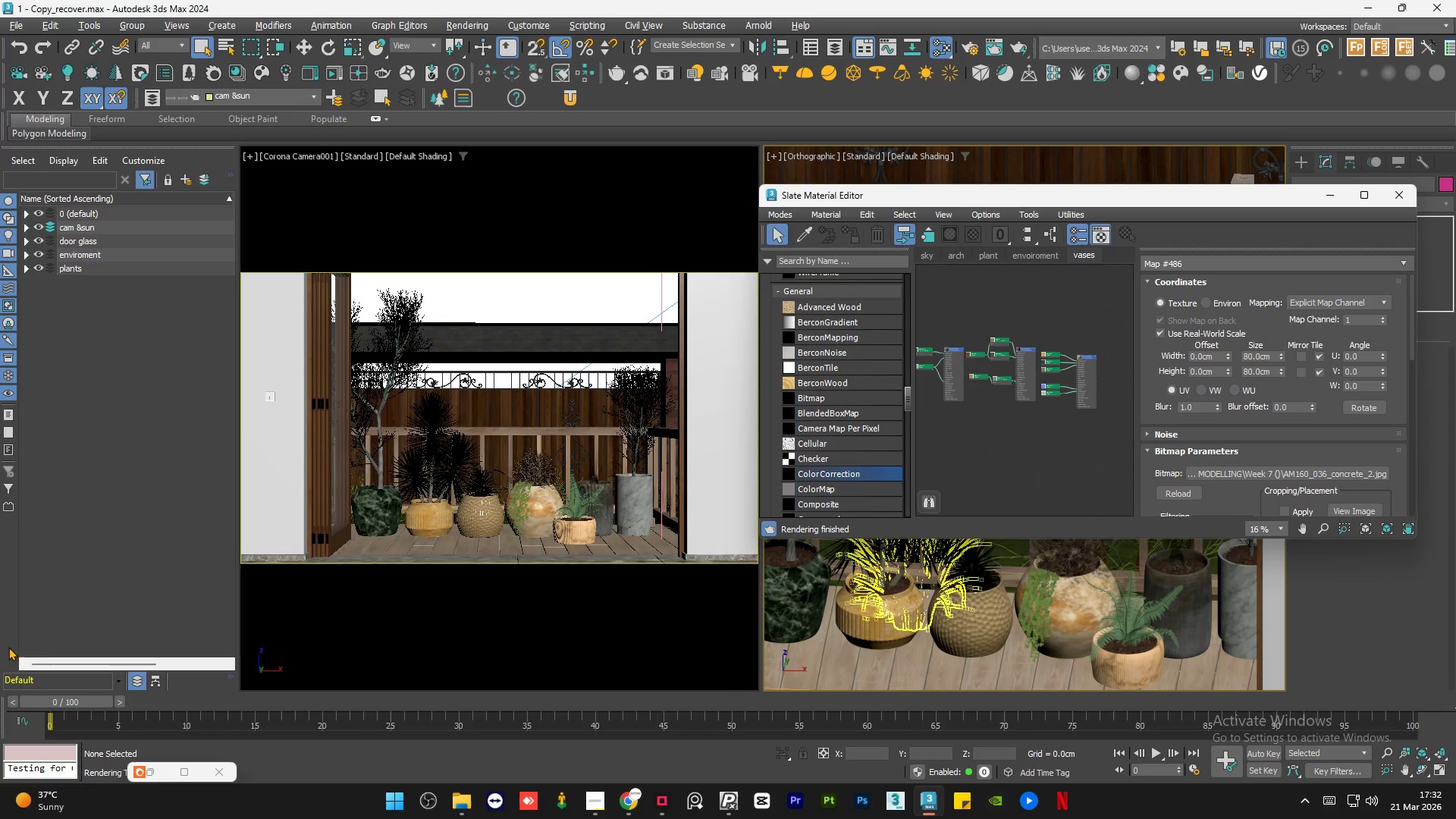 
left_click([158, 777])
 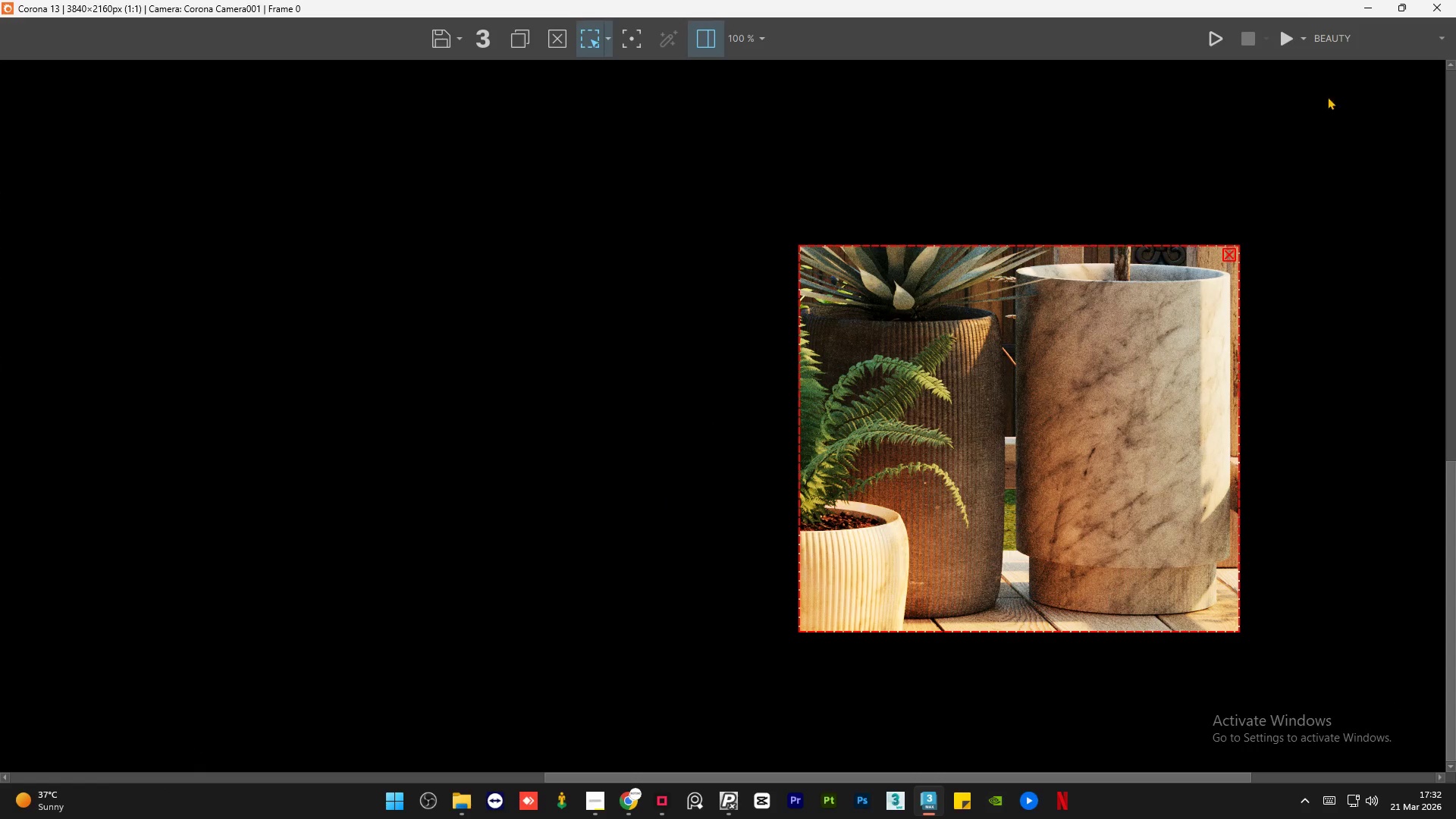 
left_click([1285, 40])
 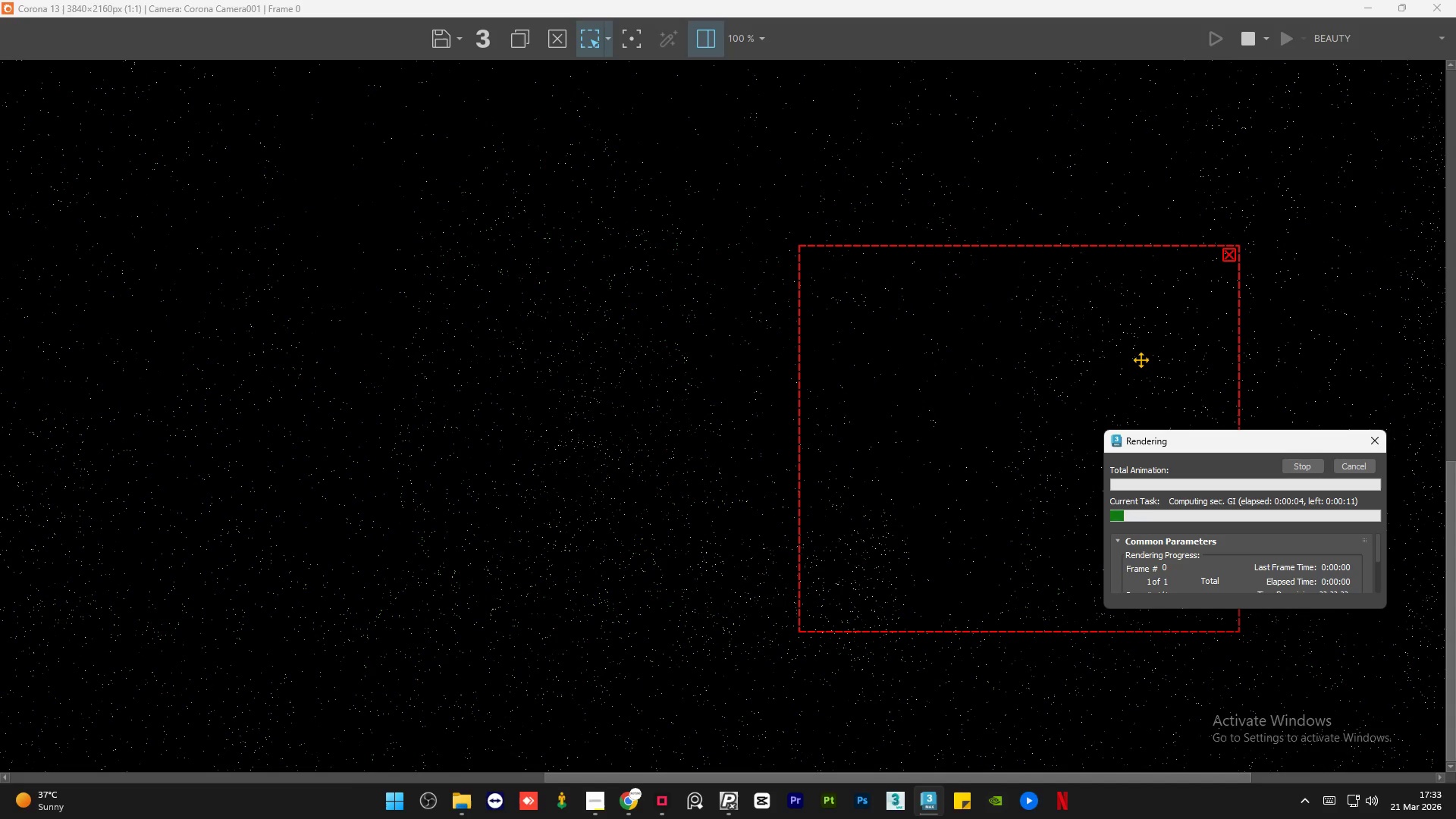 
wait(10.01)
 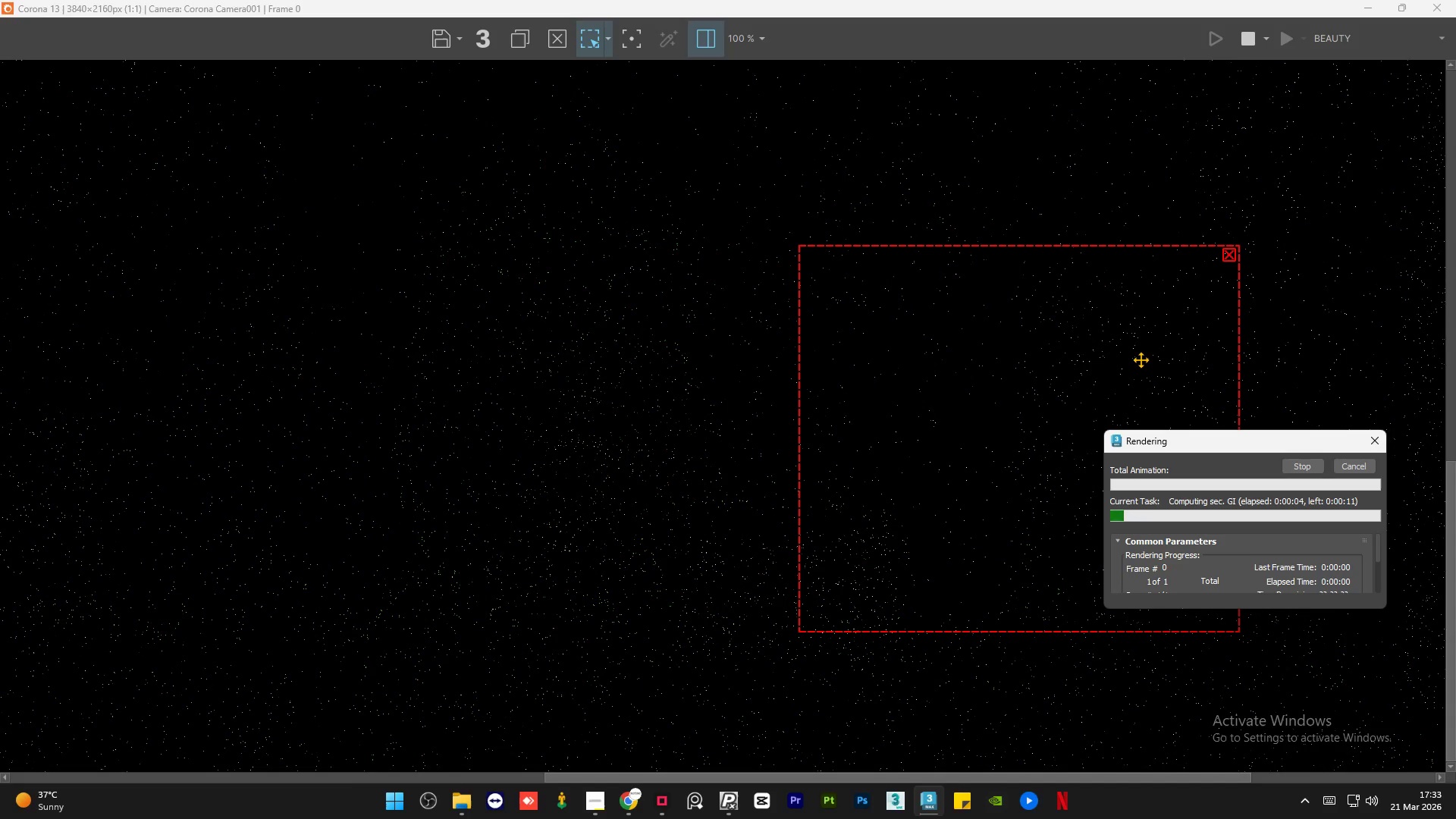 
scroll: coordinate [993, 223], scroll_direction: up, amount: 2.0
 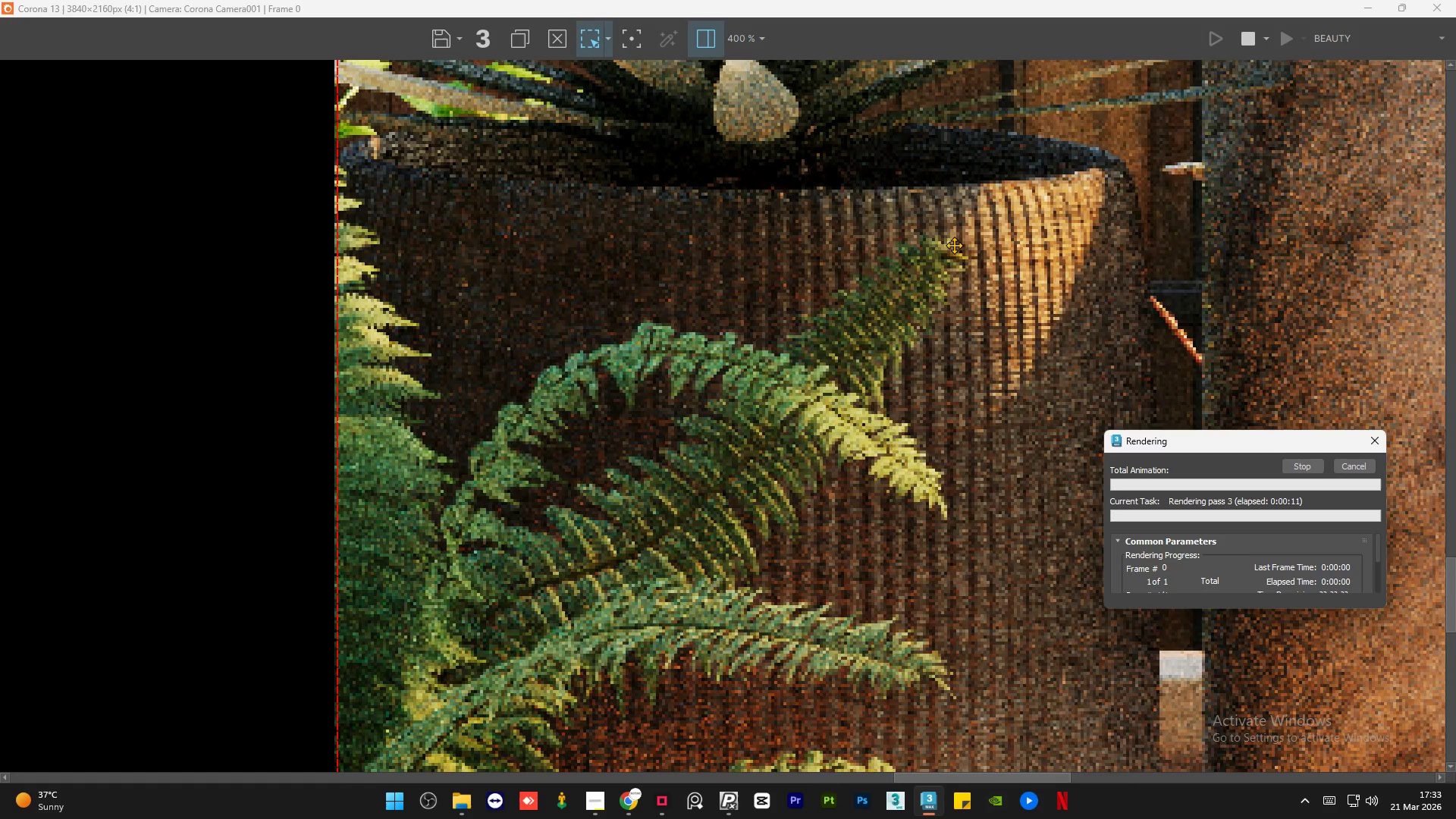 
scroll: coordinate [953, 246], scroll_direction: down, amount: 1.0
 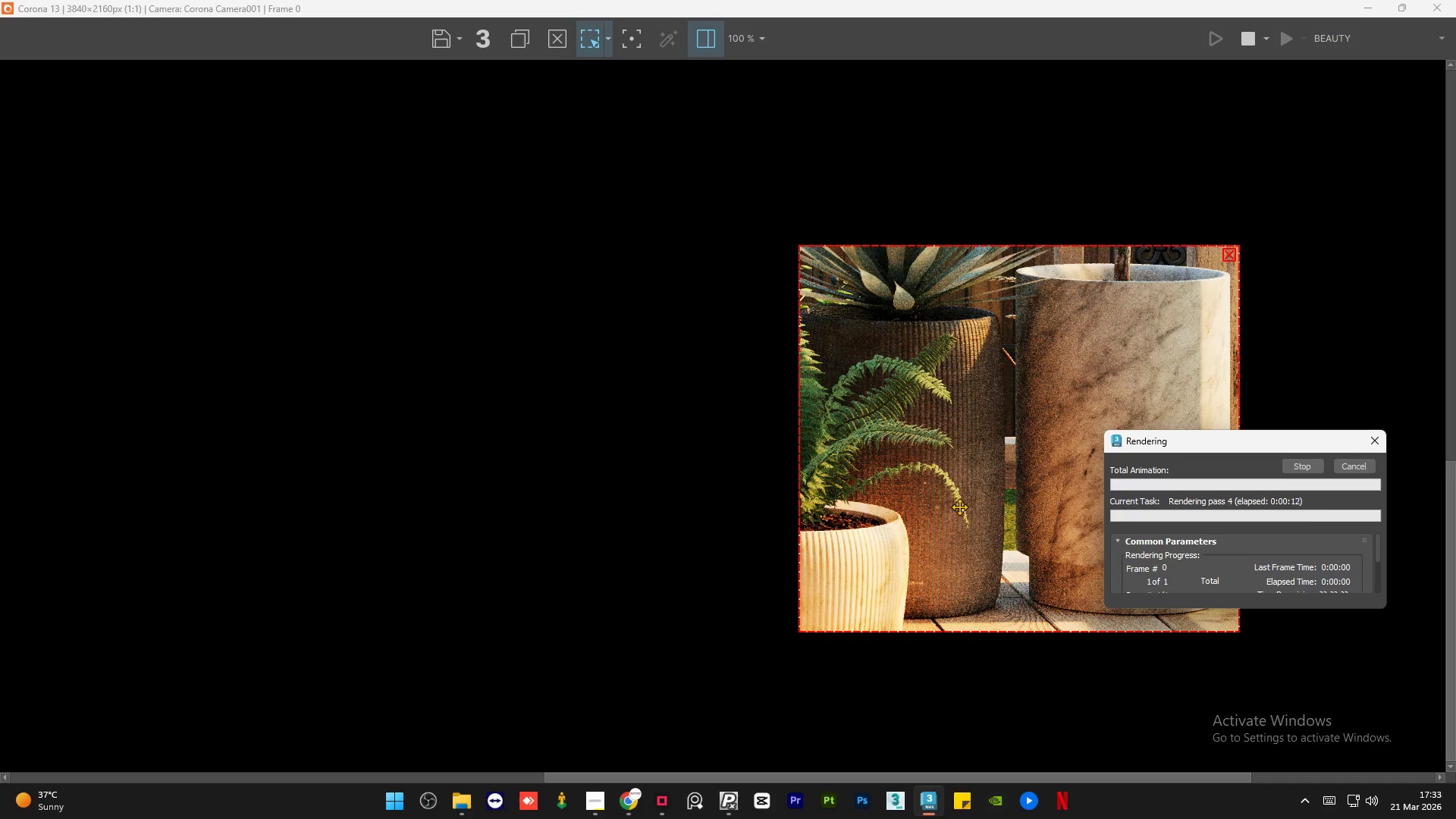 
scroll: coordinate [962, 599], scroll_direction: up, amount: 1.0
 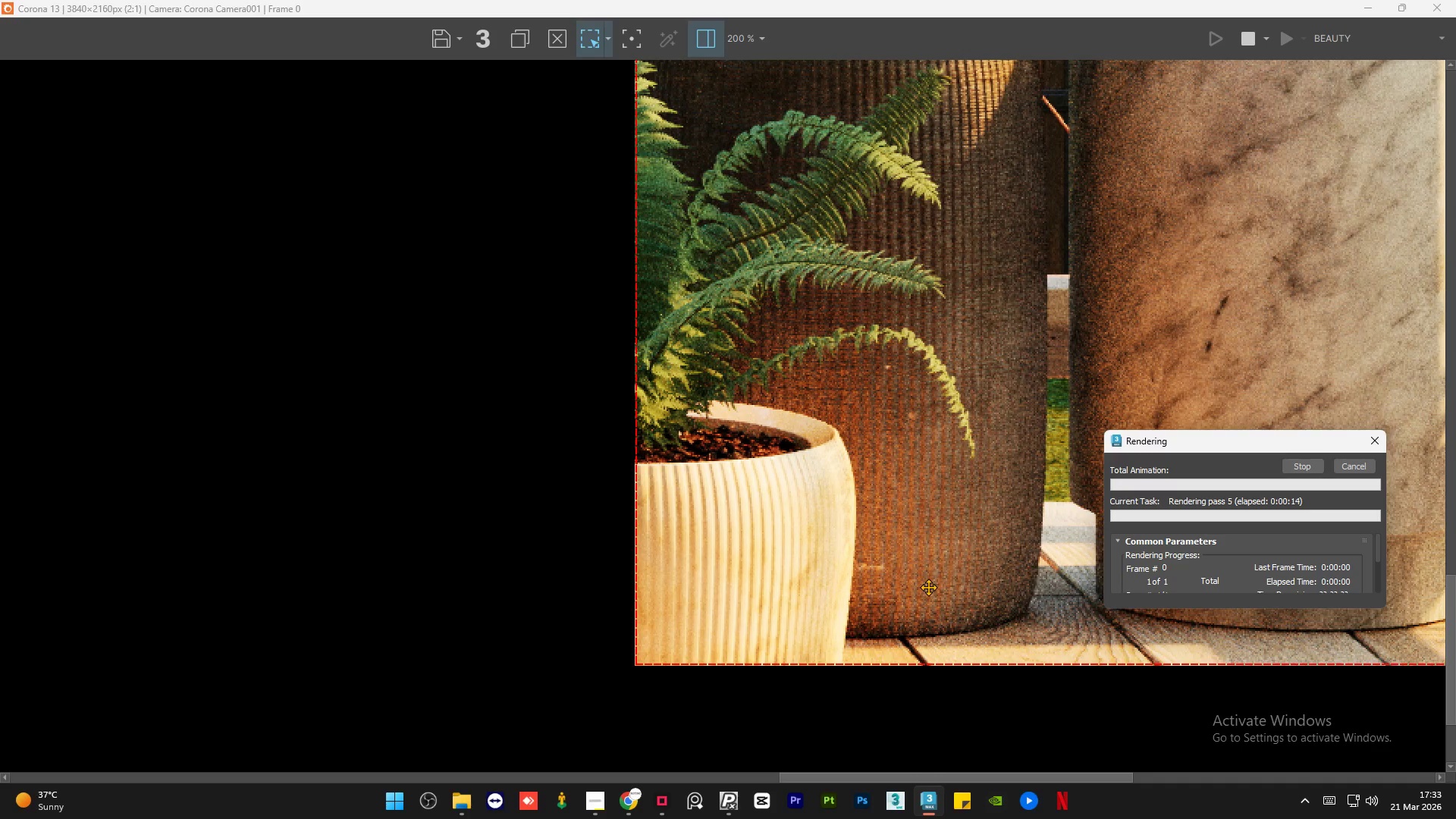 
scroll: coordinate [928, 587], scroll_direction: down, amount: 1.0
 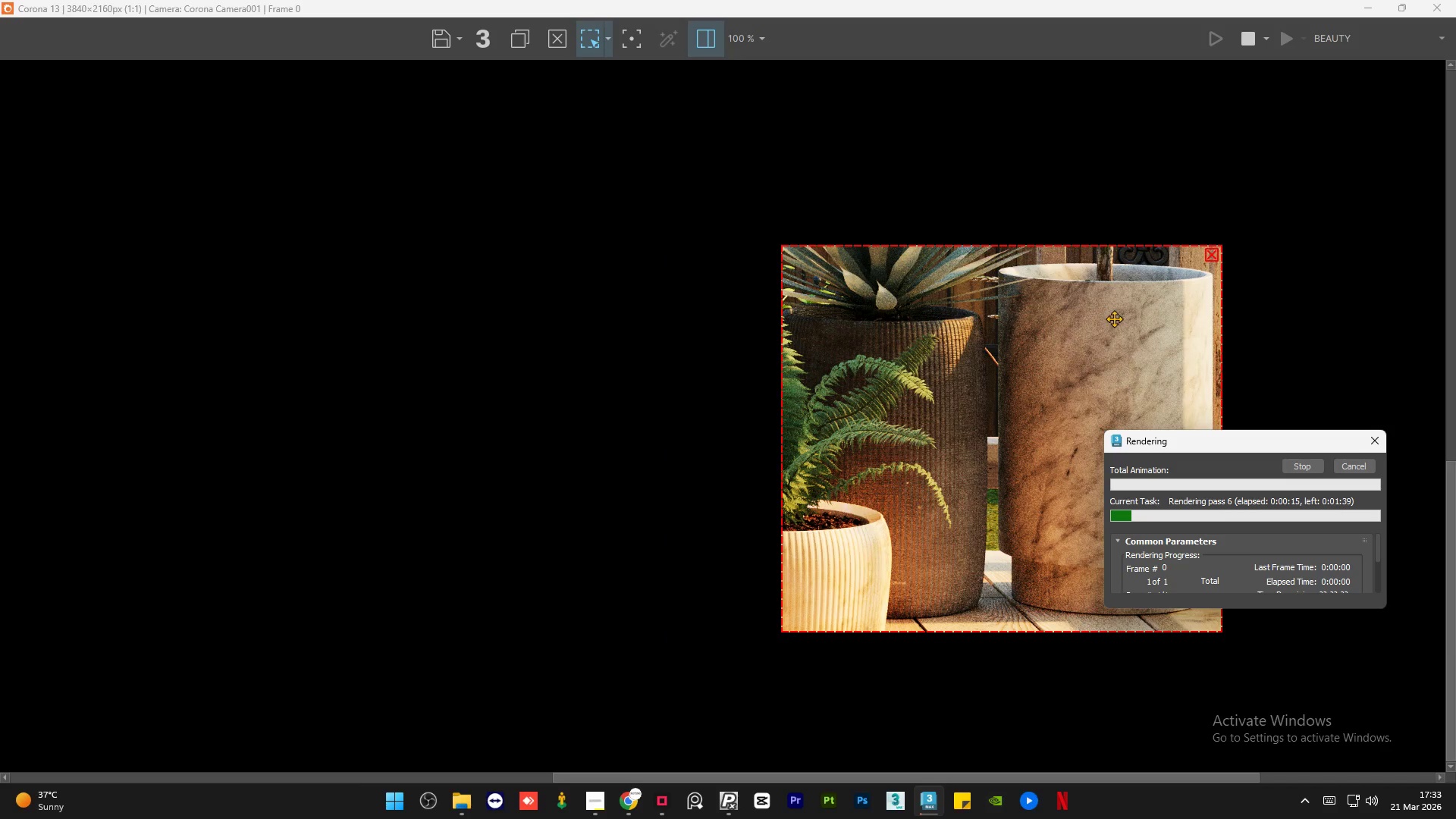 
scroll: coordinate [1117, 313], scroll_direction: up, amount: 1.0
 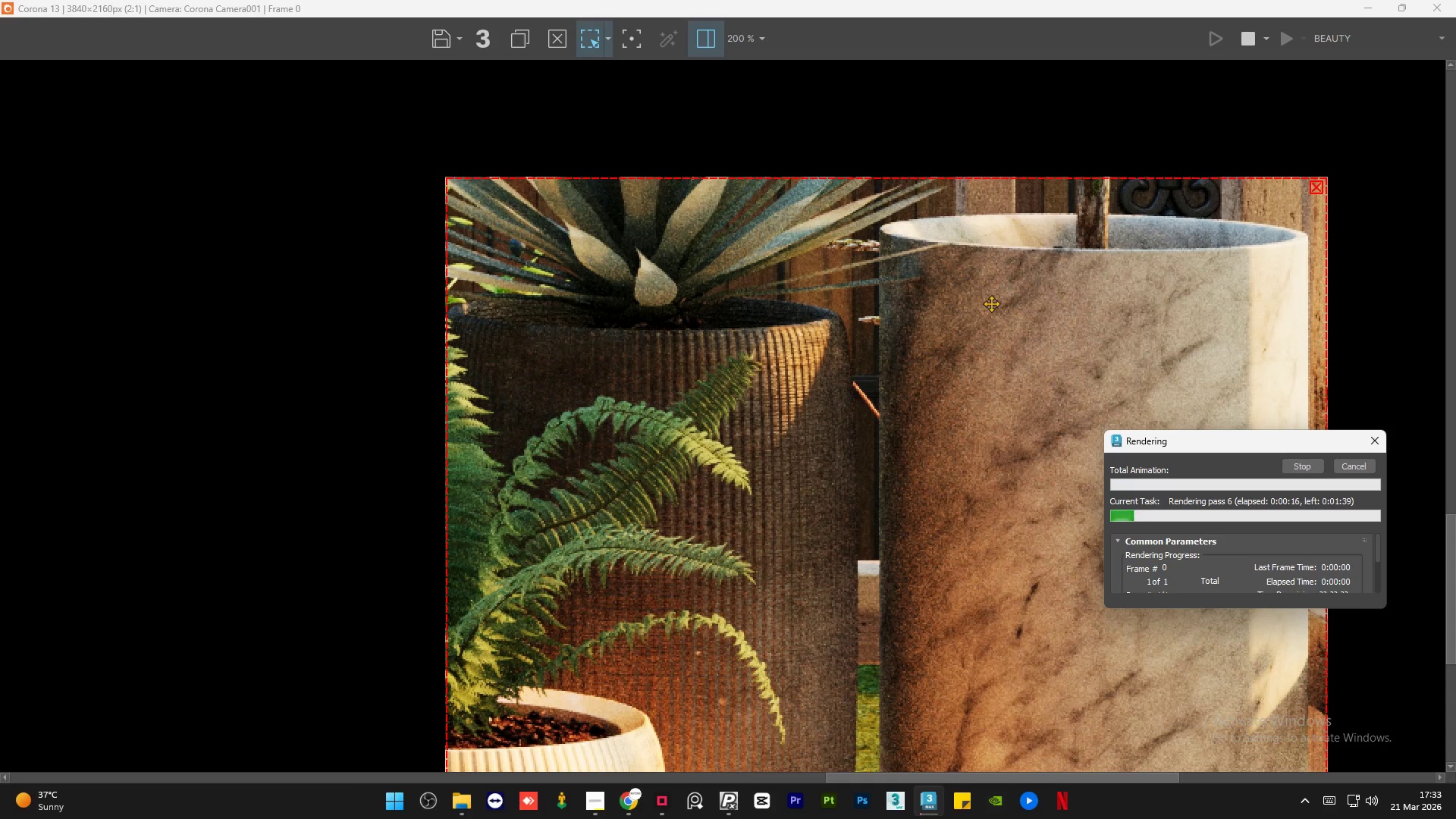 
scroll: coordinate [986, 303], scroll_direction: down, amount: 1.0
 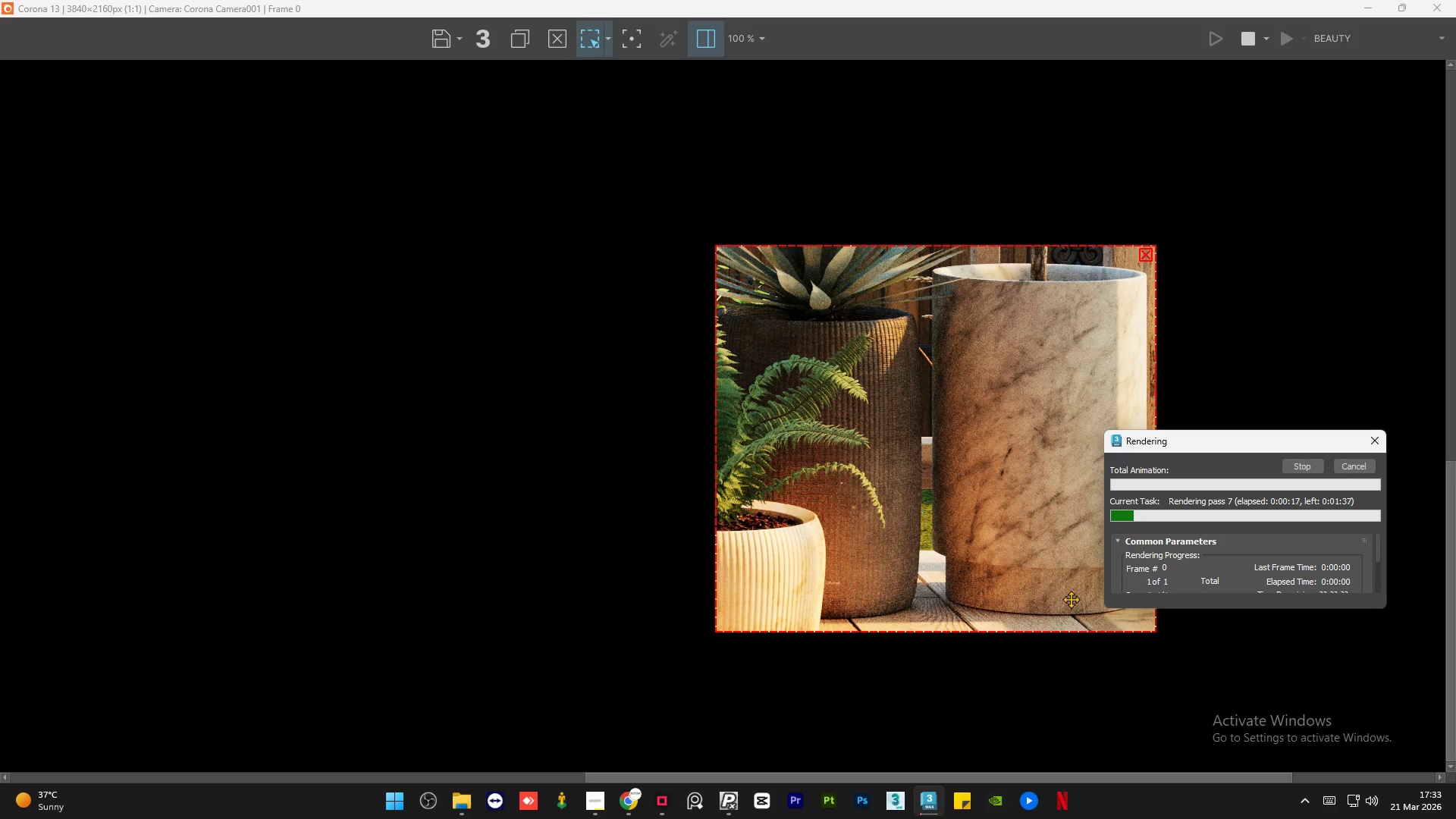 
scroll: coordinate [1072, 602], scroll_direction: up, amount: 2.0
 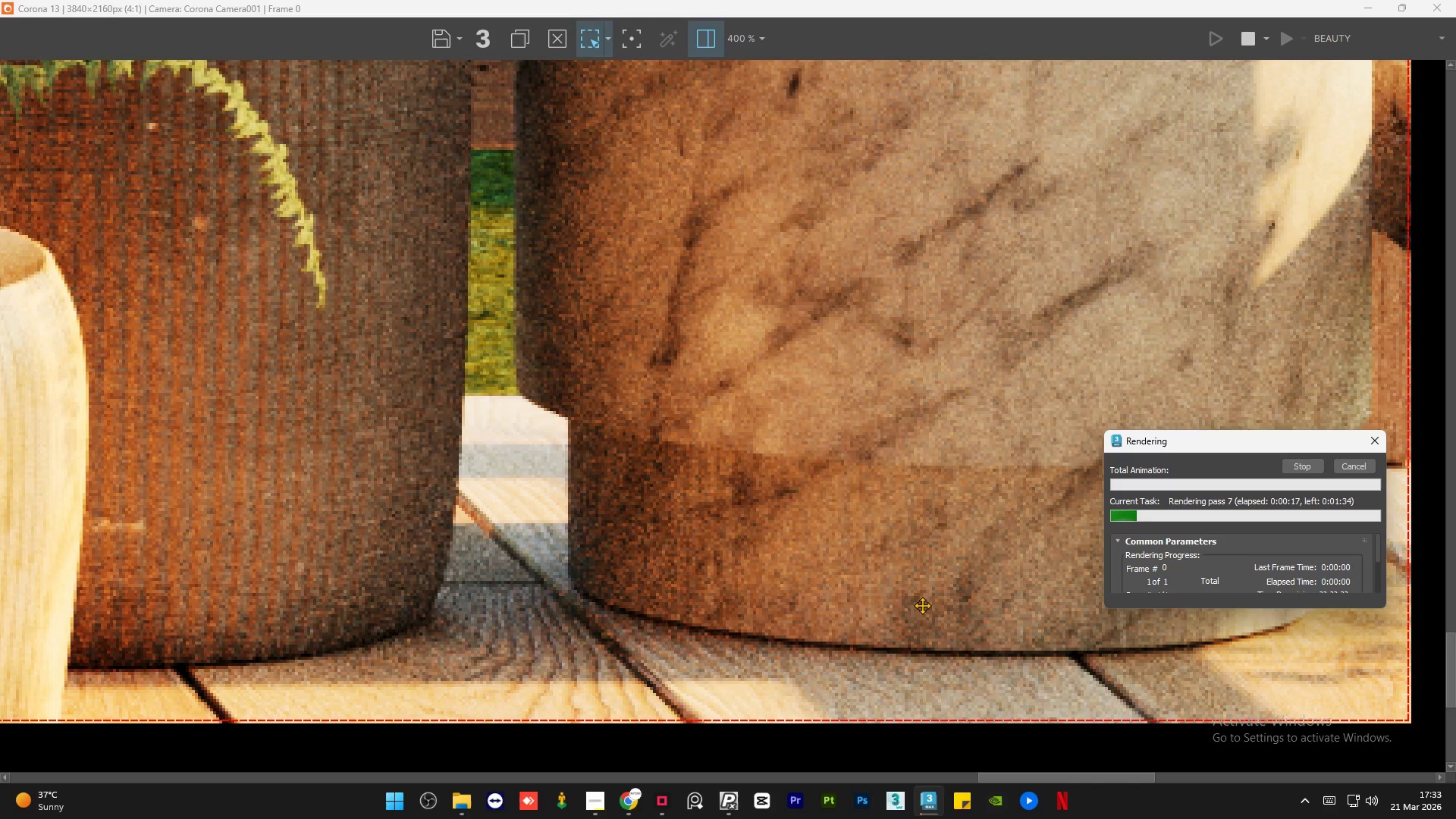 
scroll: coordinate [901, 611], scroll_direction: down, amount: 2.0
 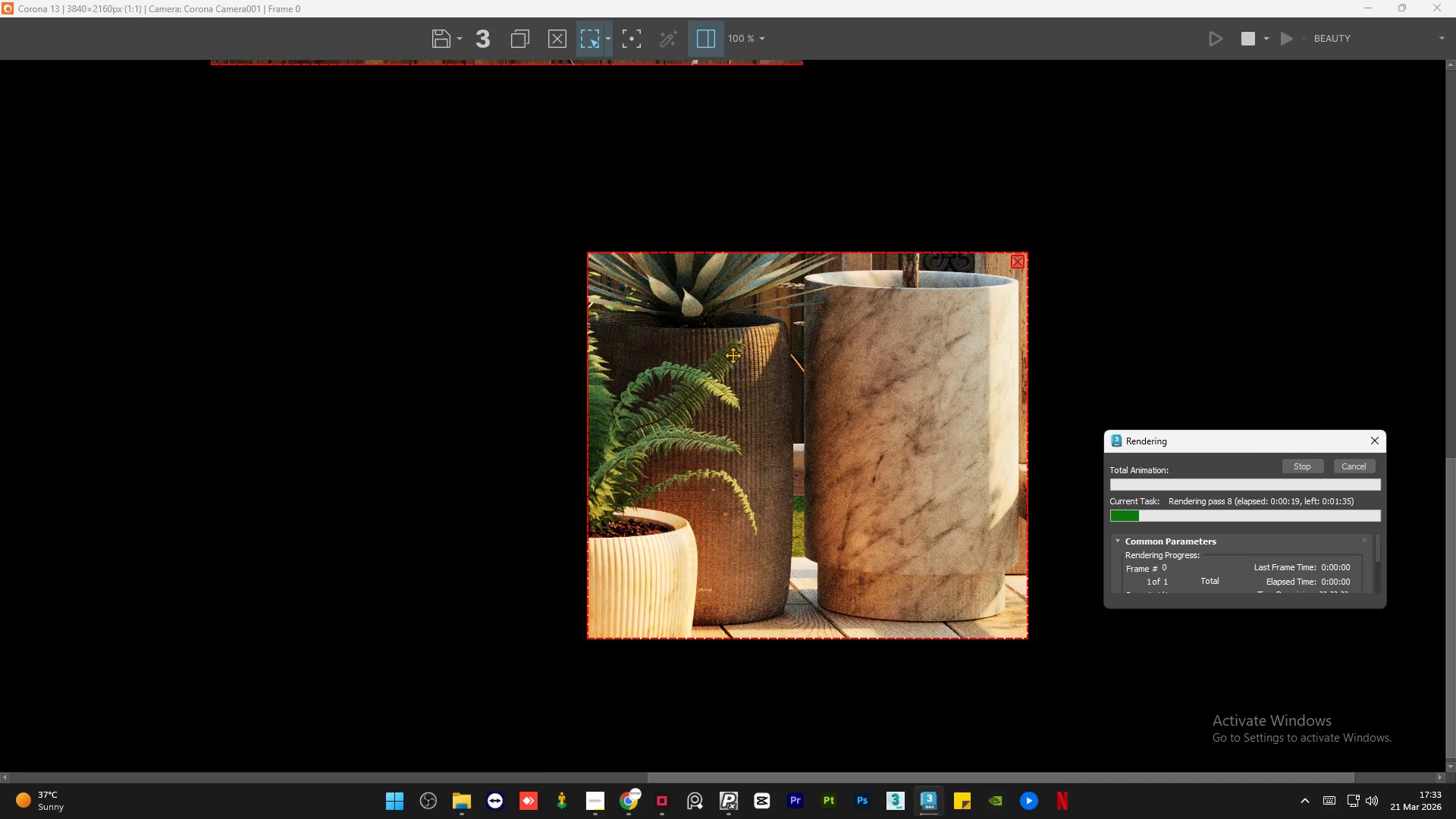 
scroll: coordinate [735, 350], scroll_direction: up, amount: 1.0
 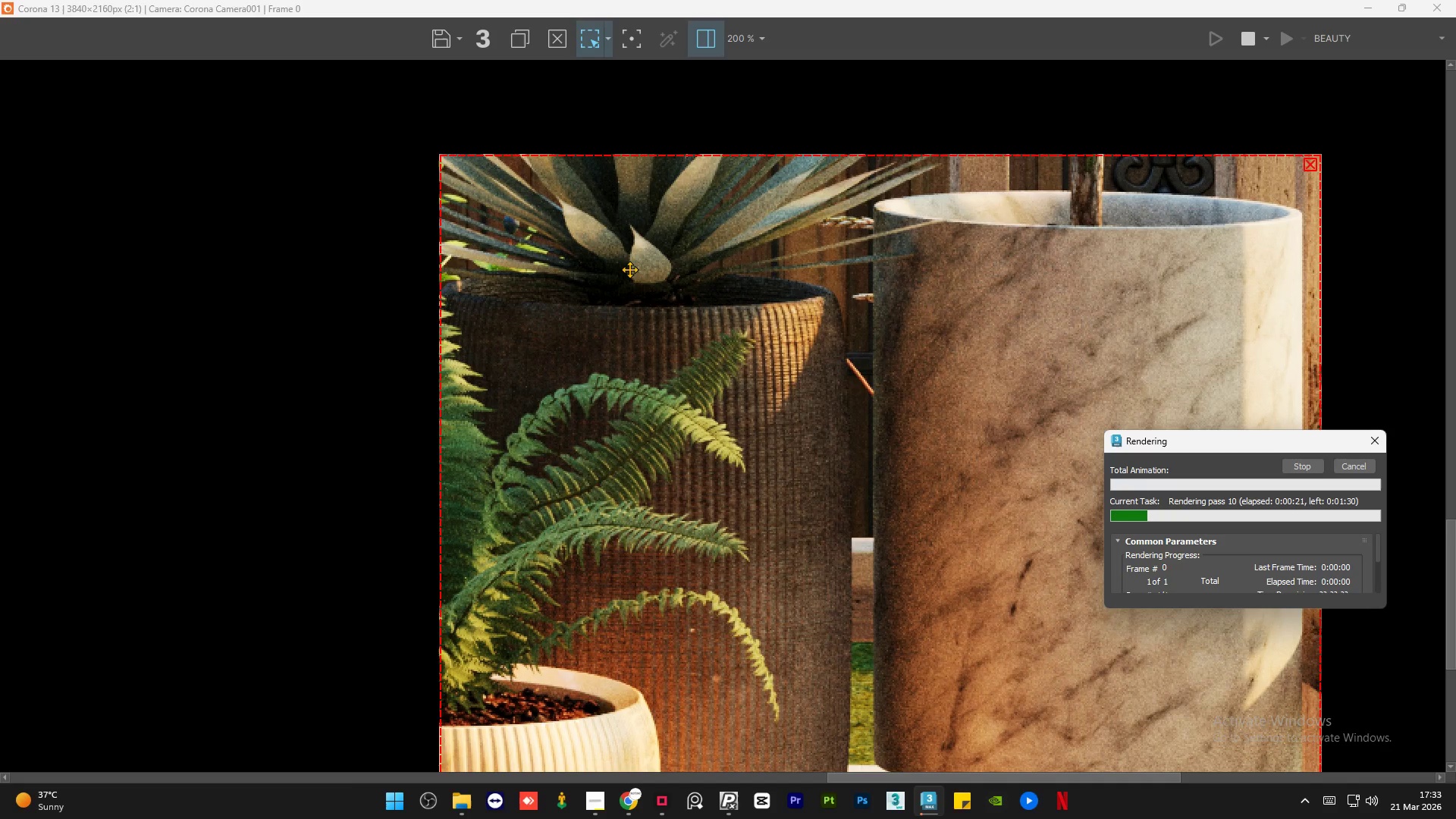 
scroll: coordinate [672, 262], scroll_direction: down, amount: 1.0
 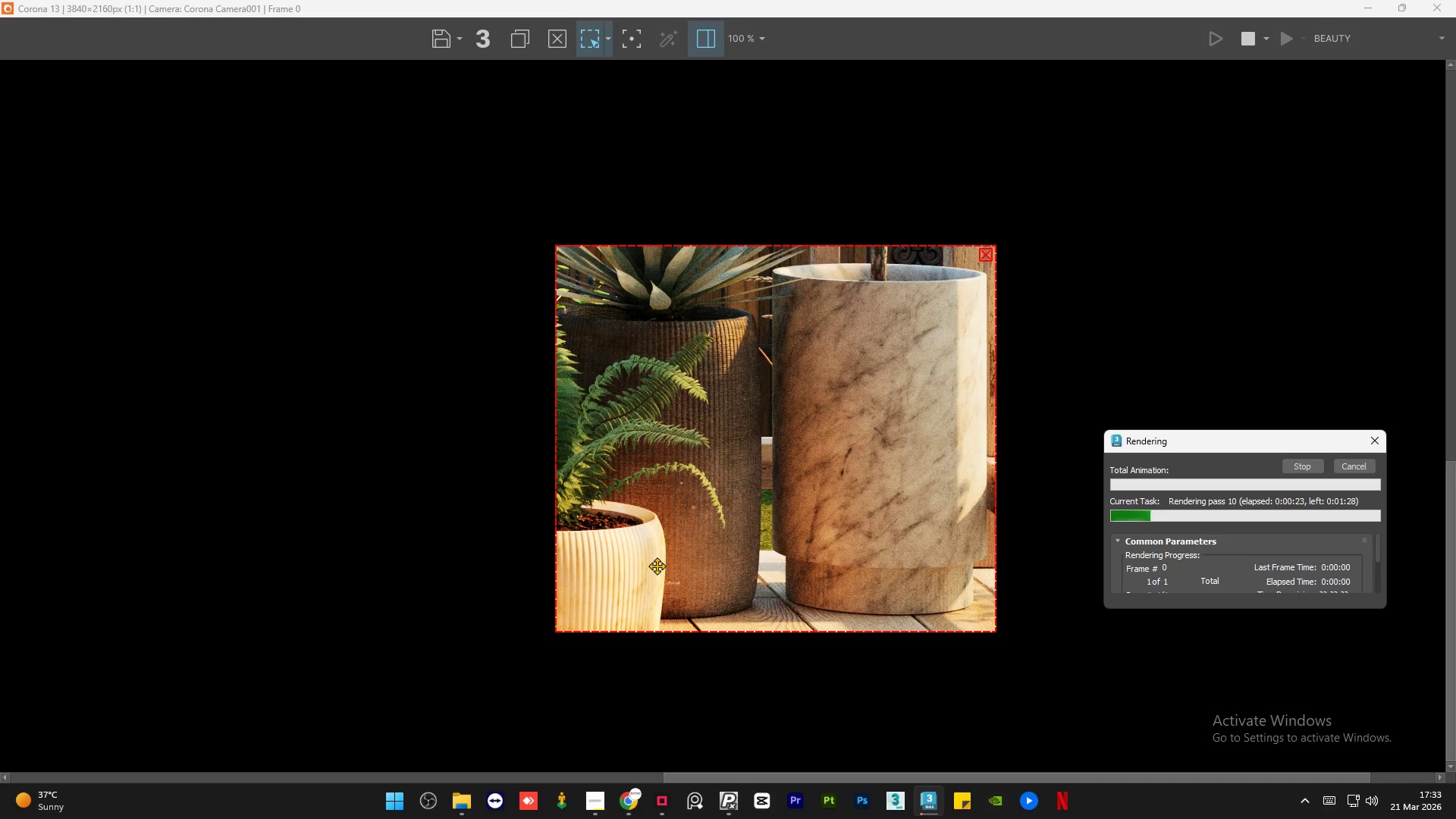 
scroll: coordinate [656, 570], scroll_direction: up, amount: 1.0
 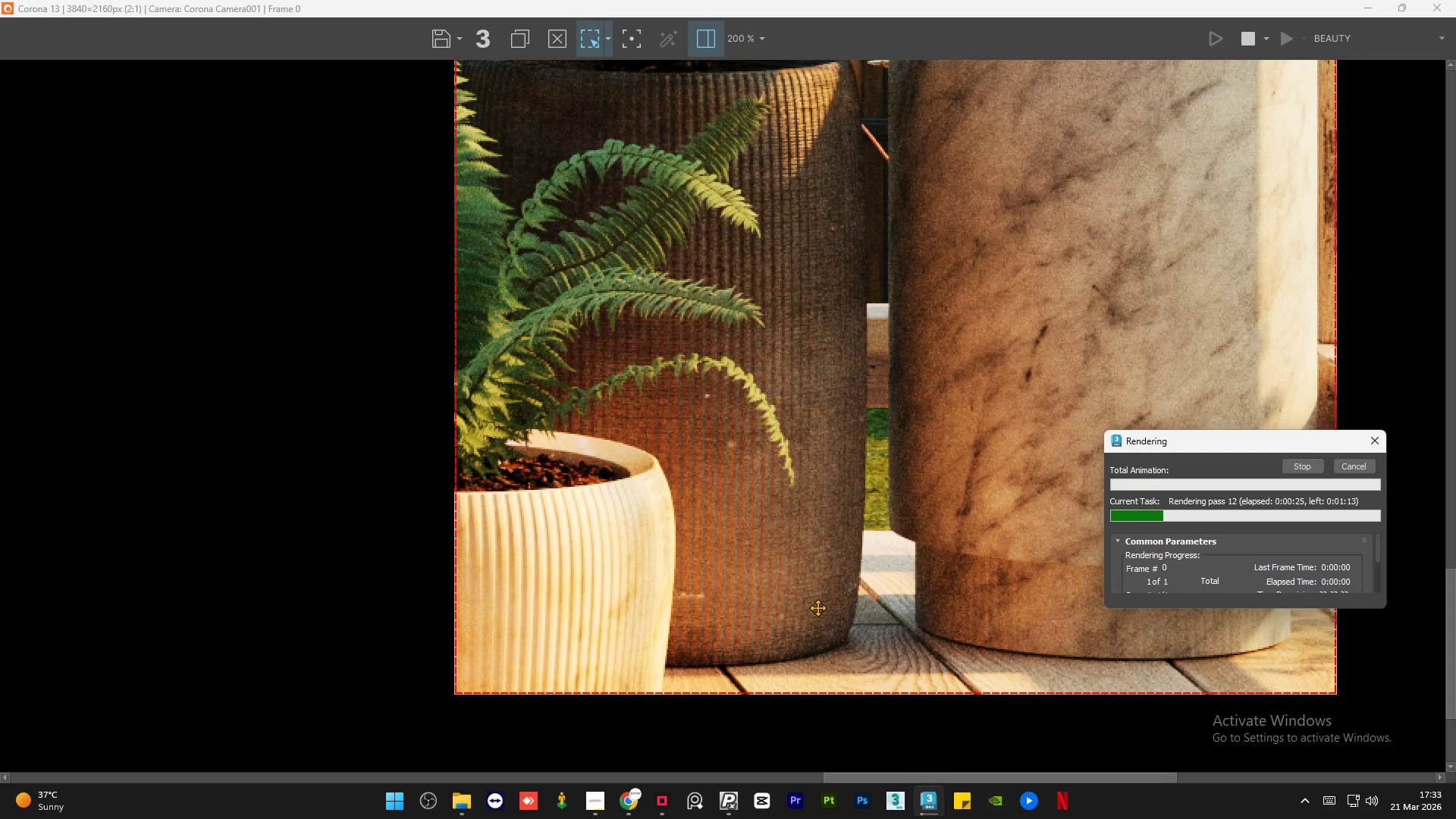 
scroll: coordinate [740, 407], scroll_direction: down, amount: 2.0
 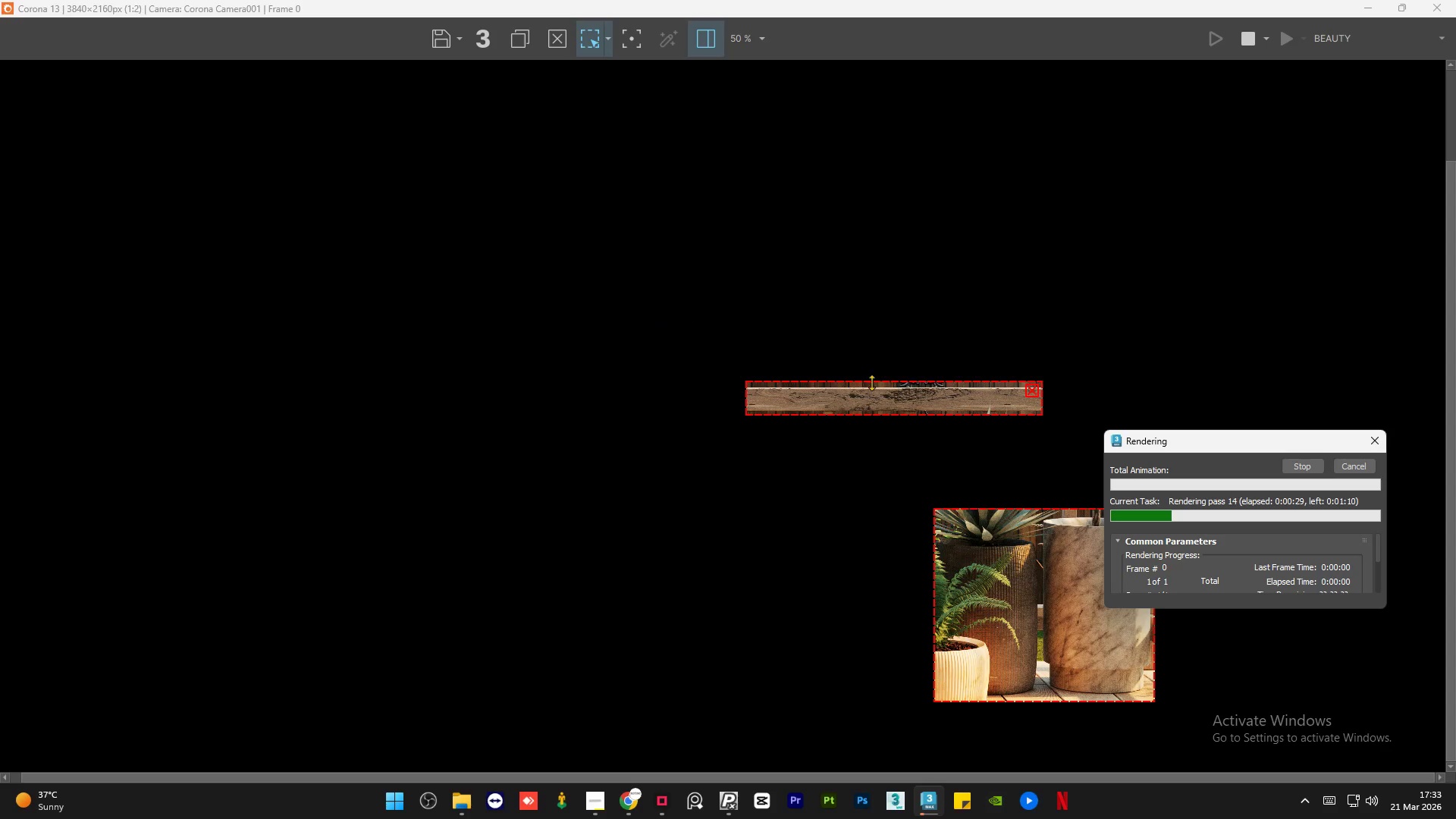 
scroll: coordinate [861, 417], scroll_direction: up, amount: 4.0
 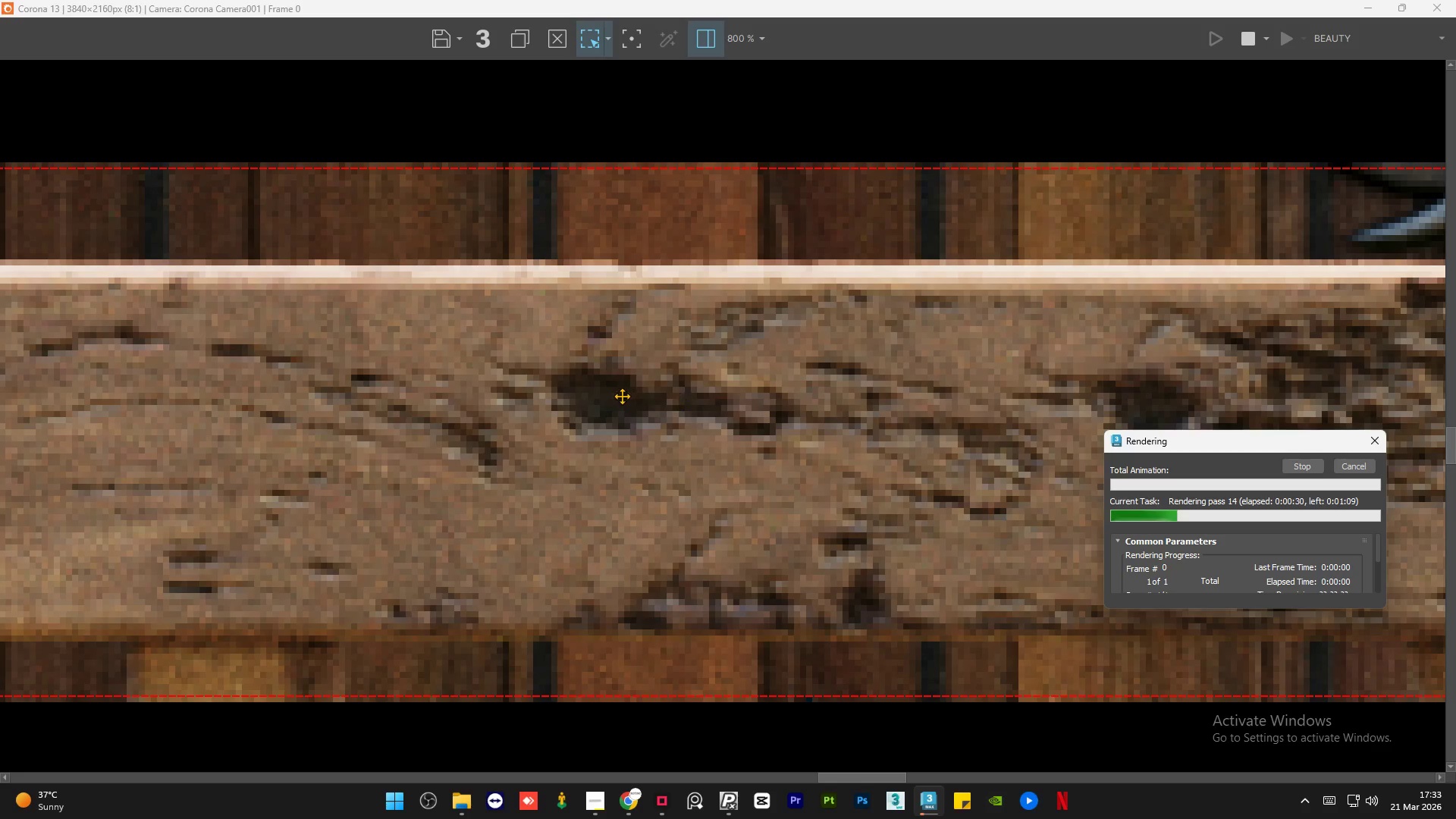 
scroll: coordinate [622, 396], scroll_direction: down, amount: 1.0
 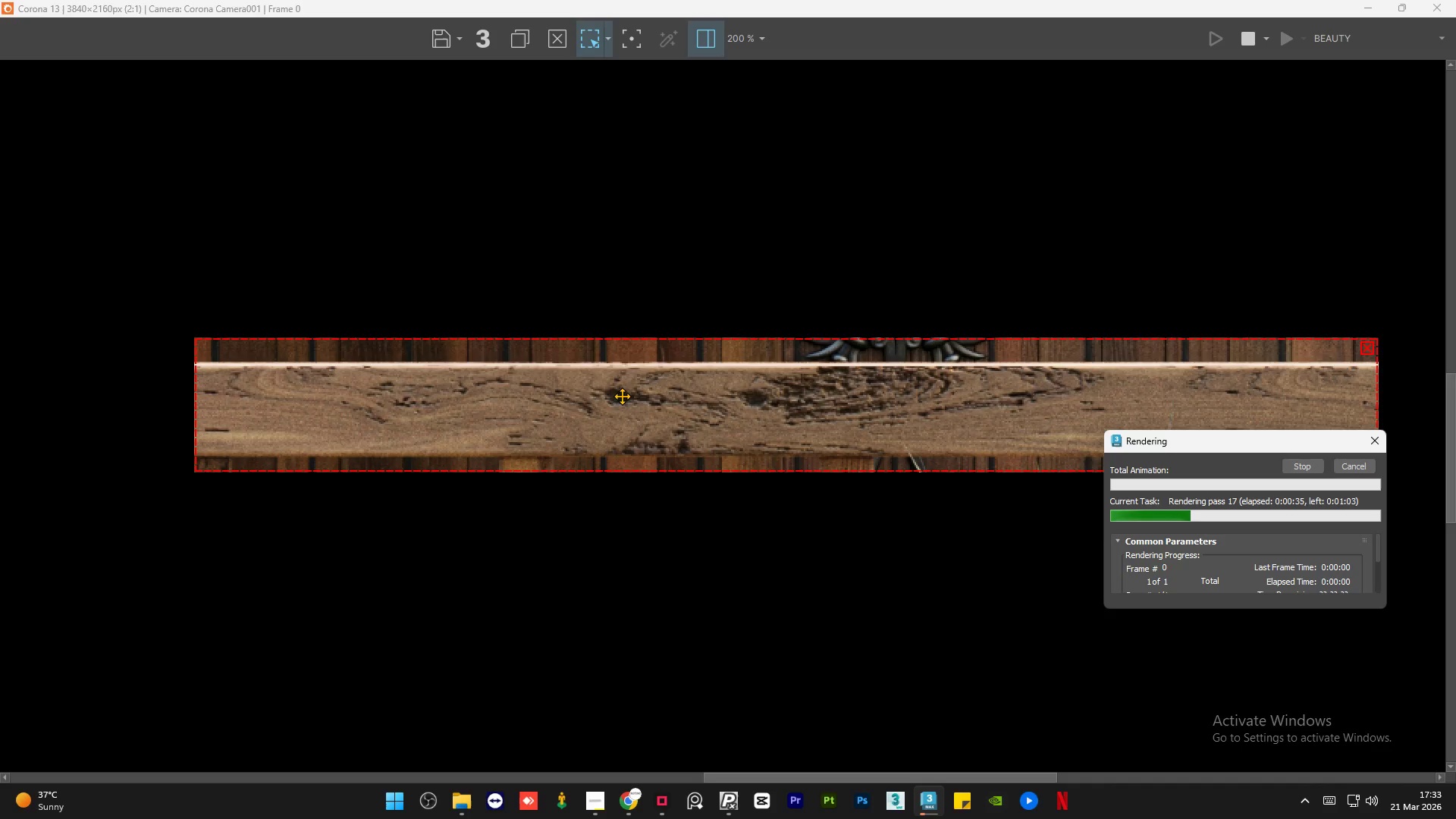 
wait(5.97)
 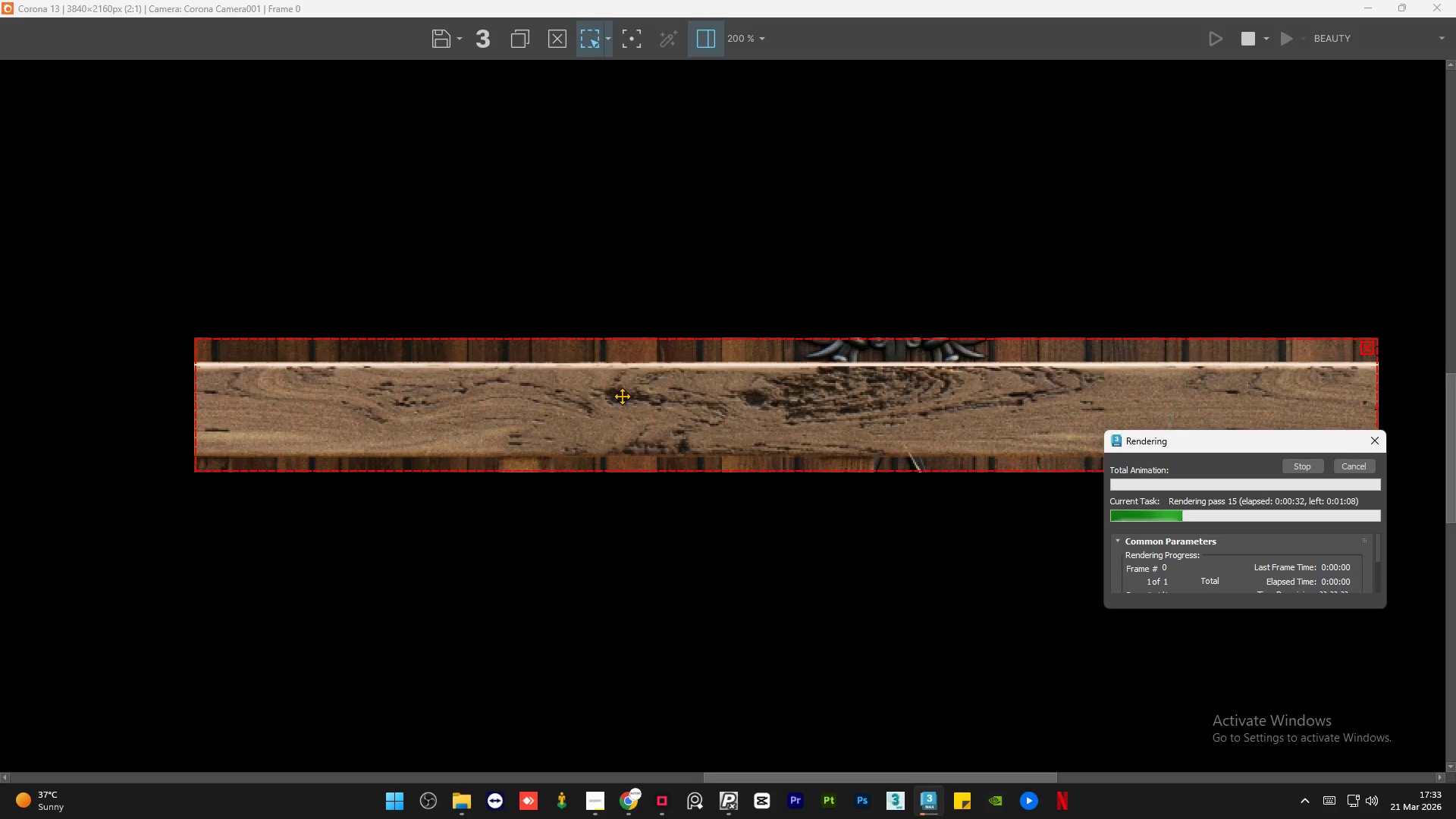 
scroll: coordinate [622, 396], scroll_direction: down, amount: 2.0
 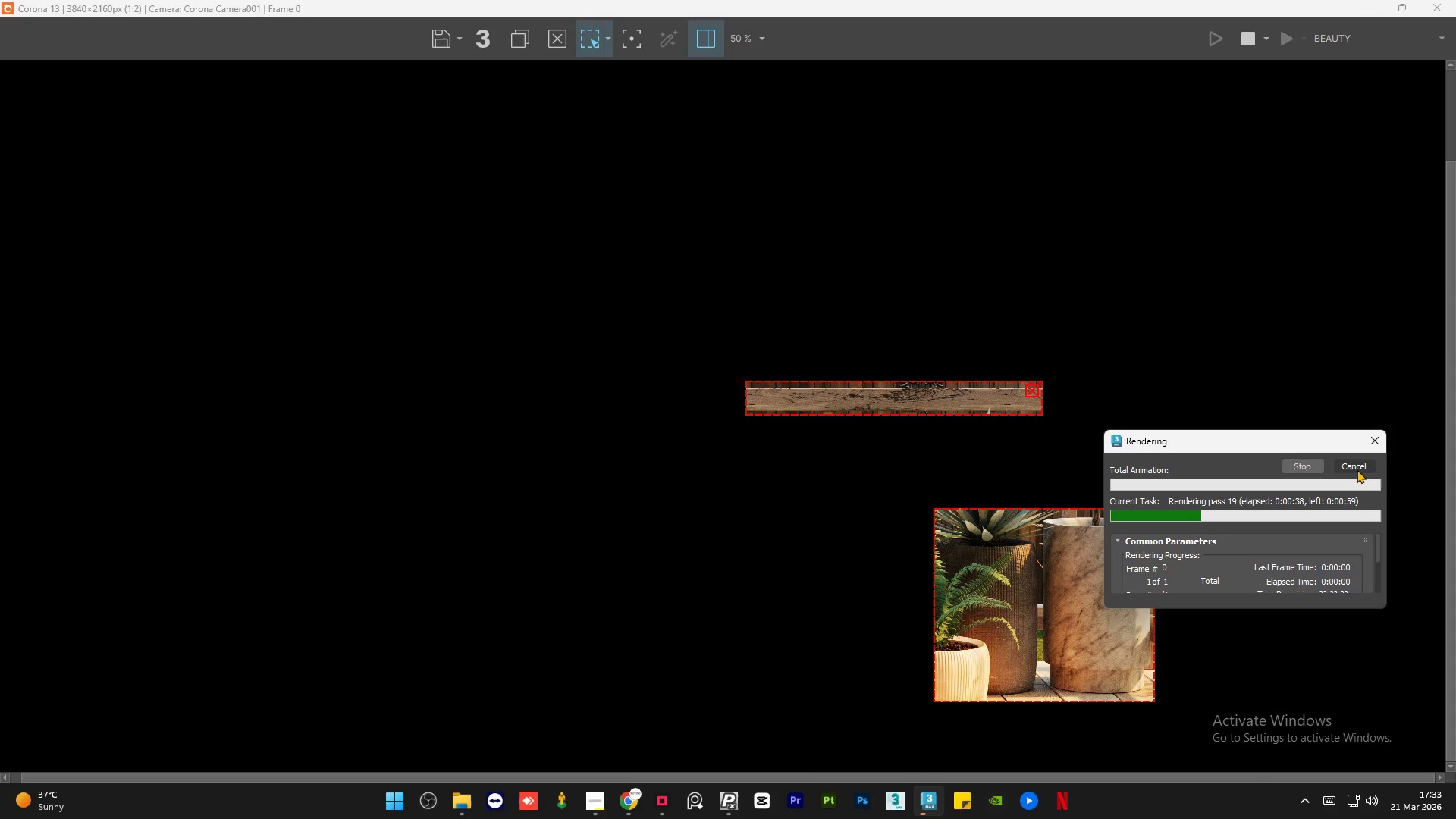 
left_click([1357, 469])
 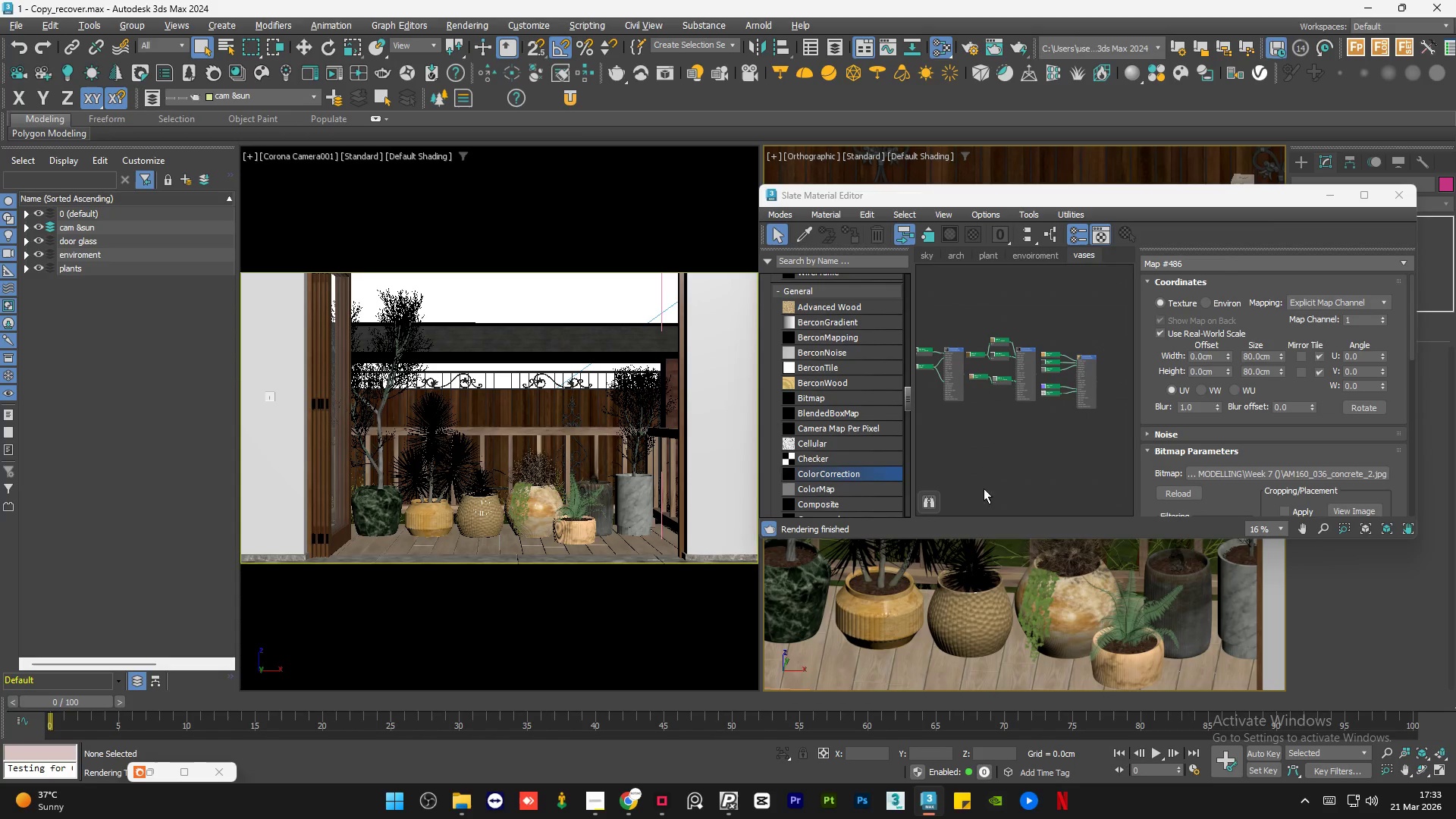 
left_click([1320, 193])
 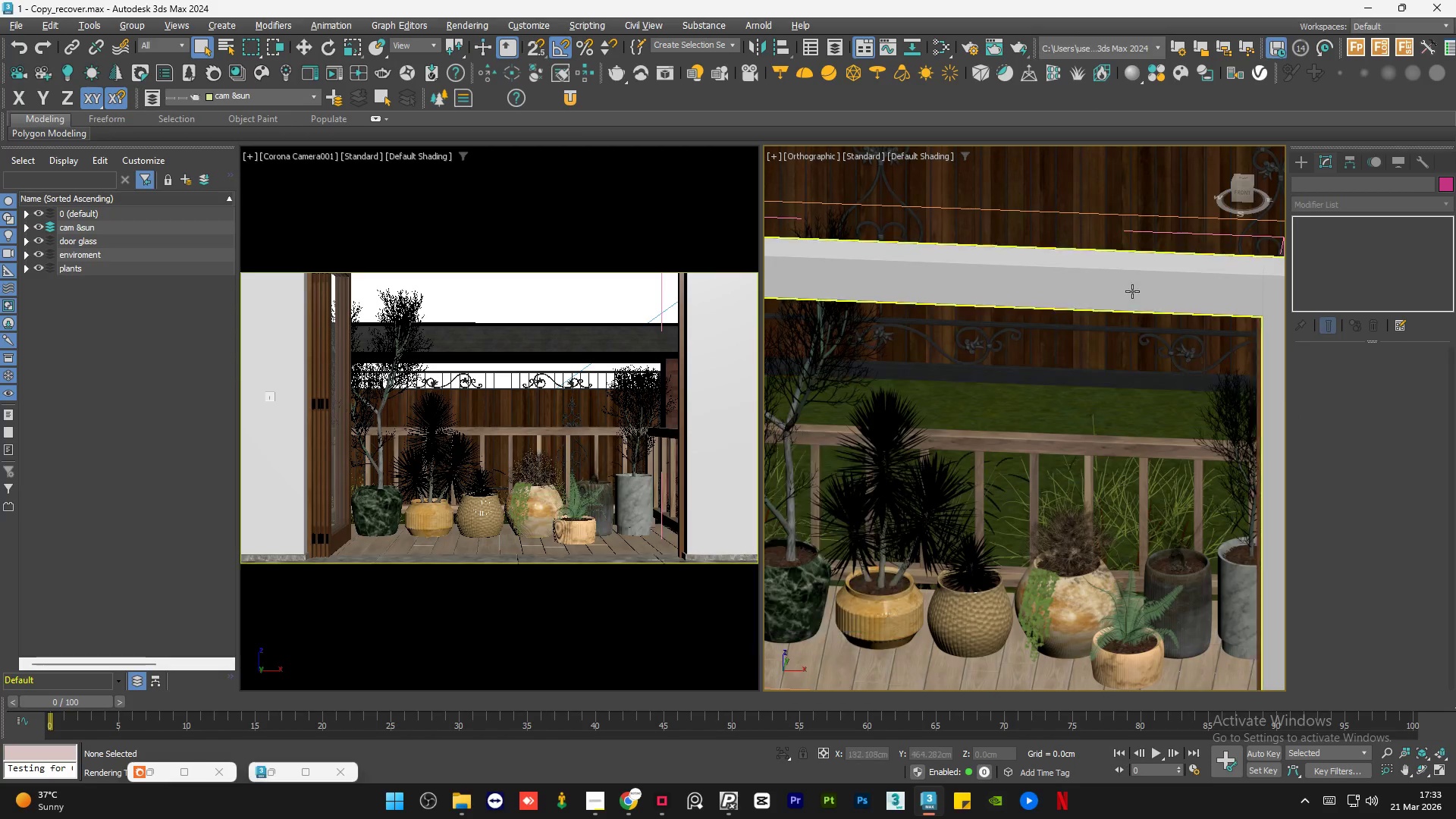 
scroll: coordinate [1080, 375], scroll_direction: down, amount: 6.0
 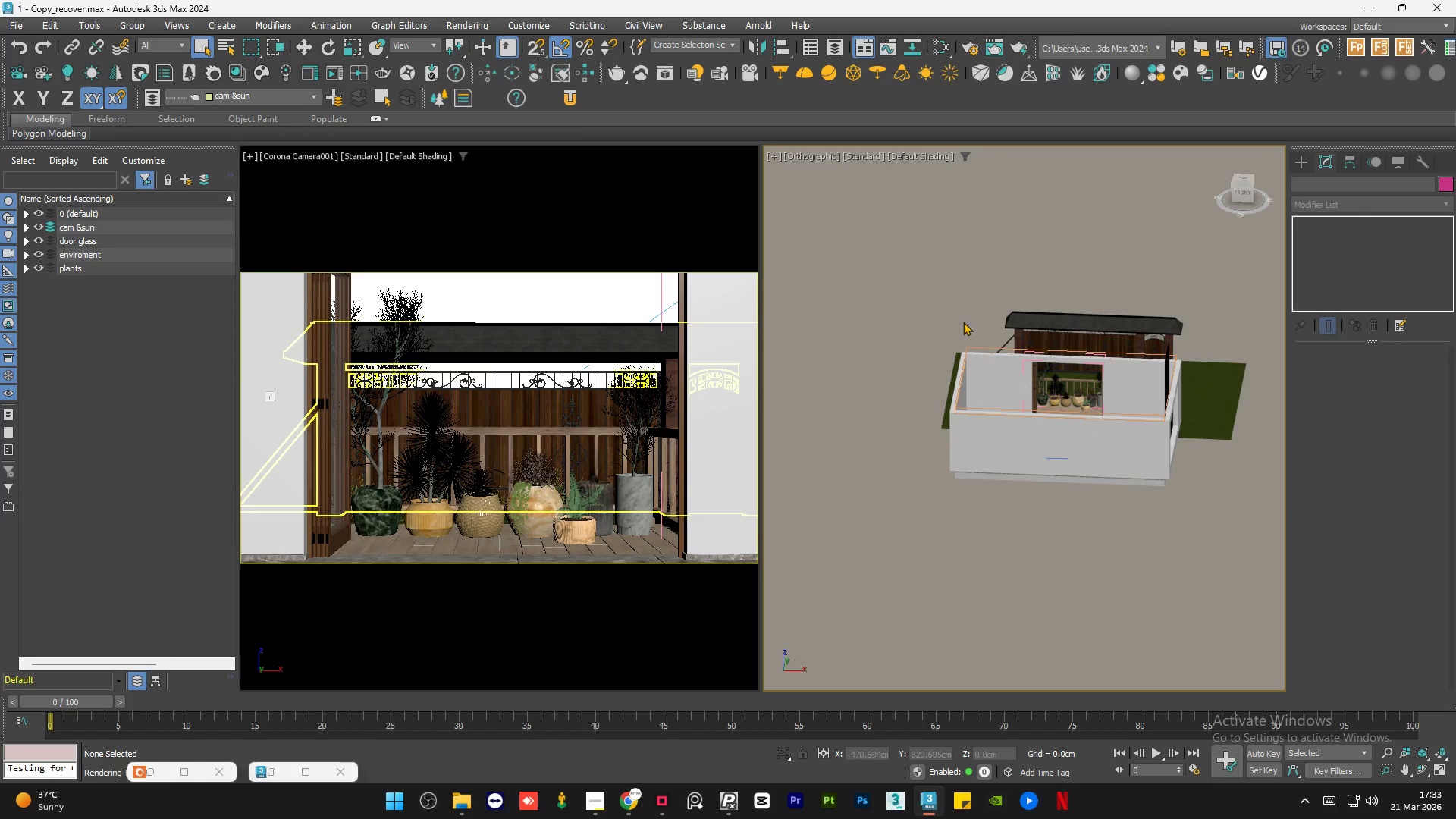 
left_click([963, 322])
 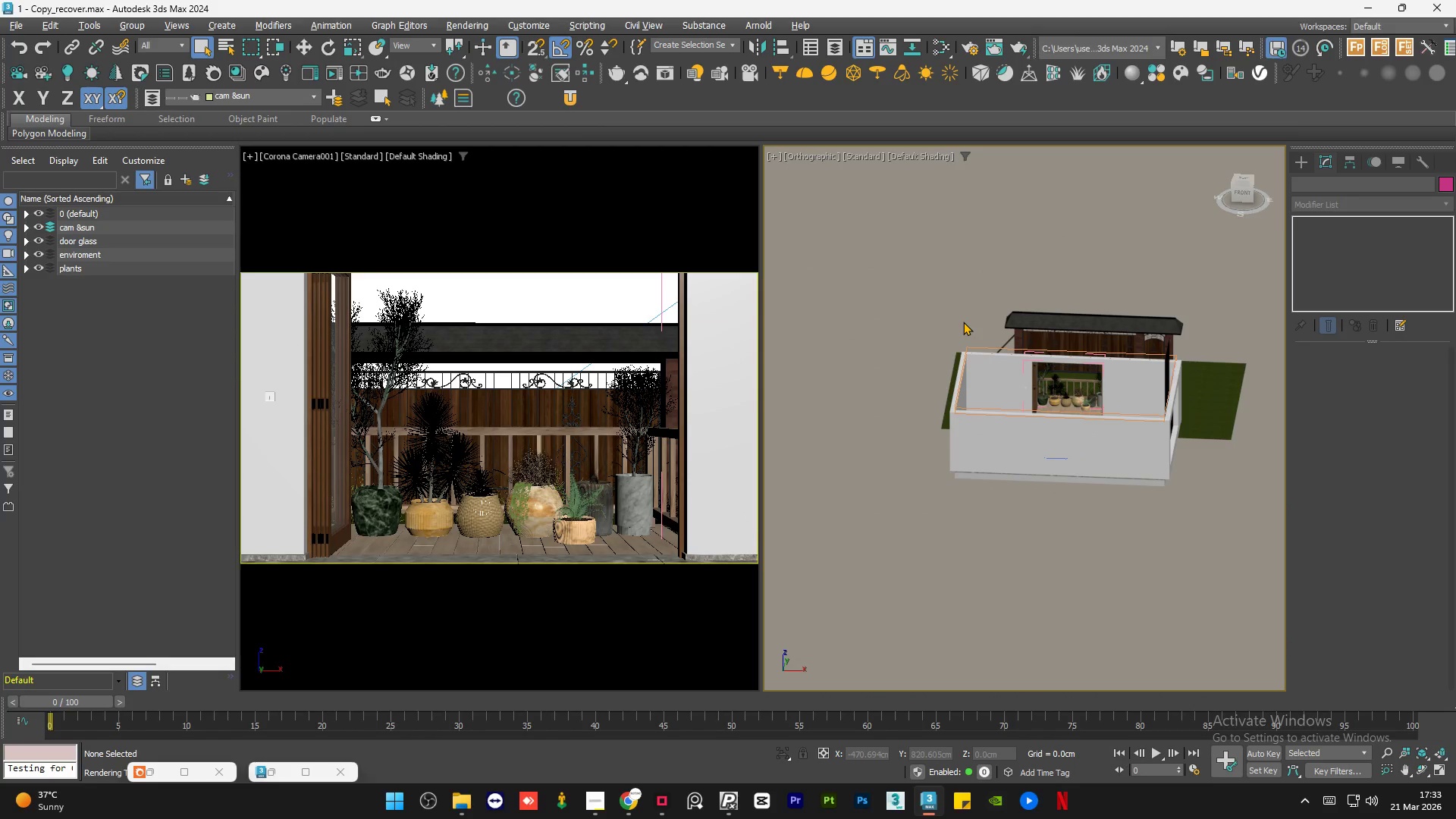 
key(Control+S)
 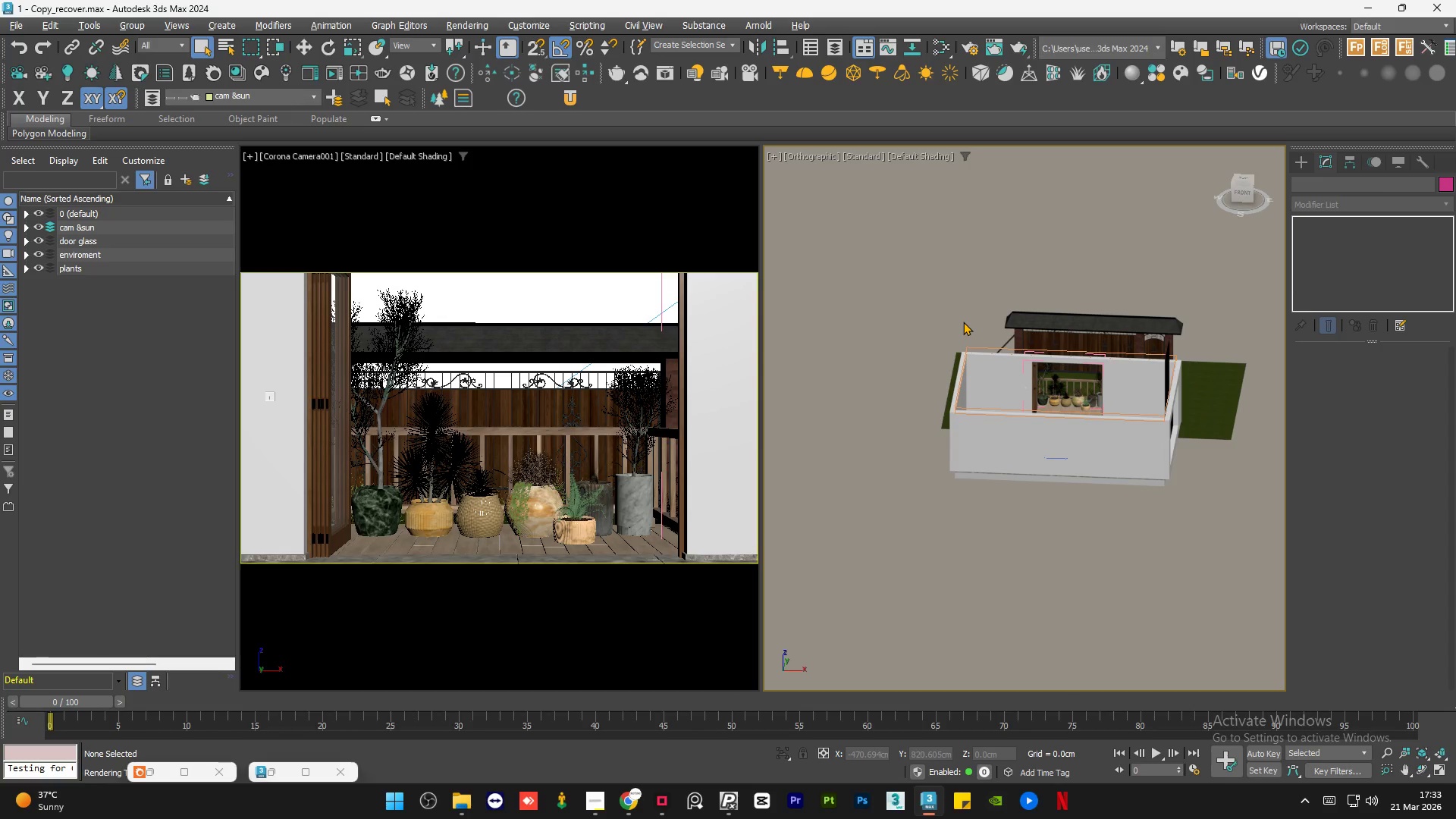 
wait(18.33)
 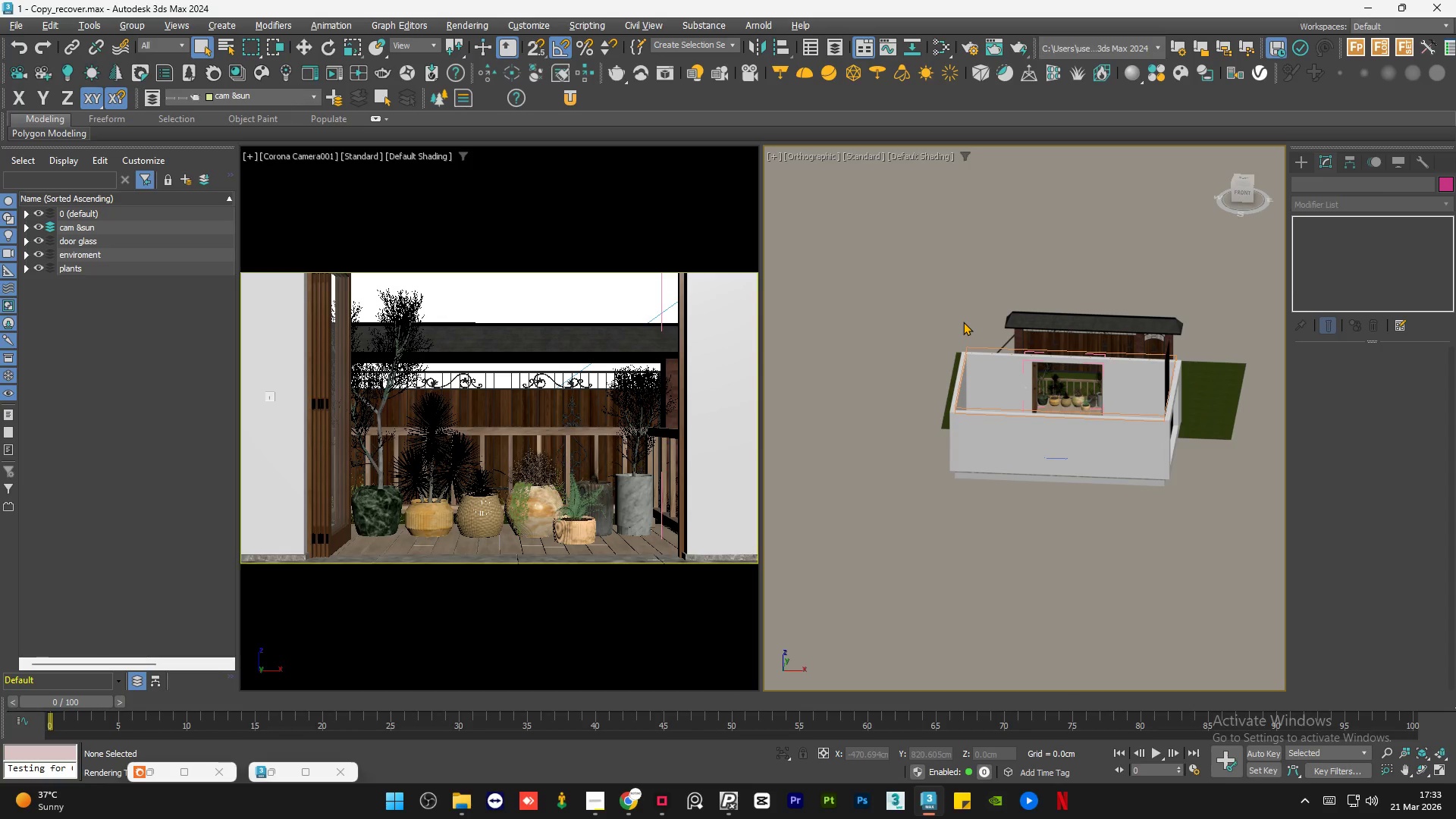 
left_click([594, 800])